 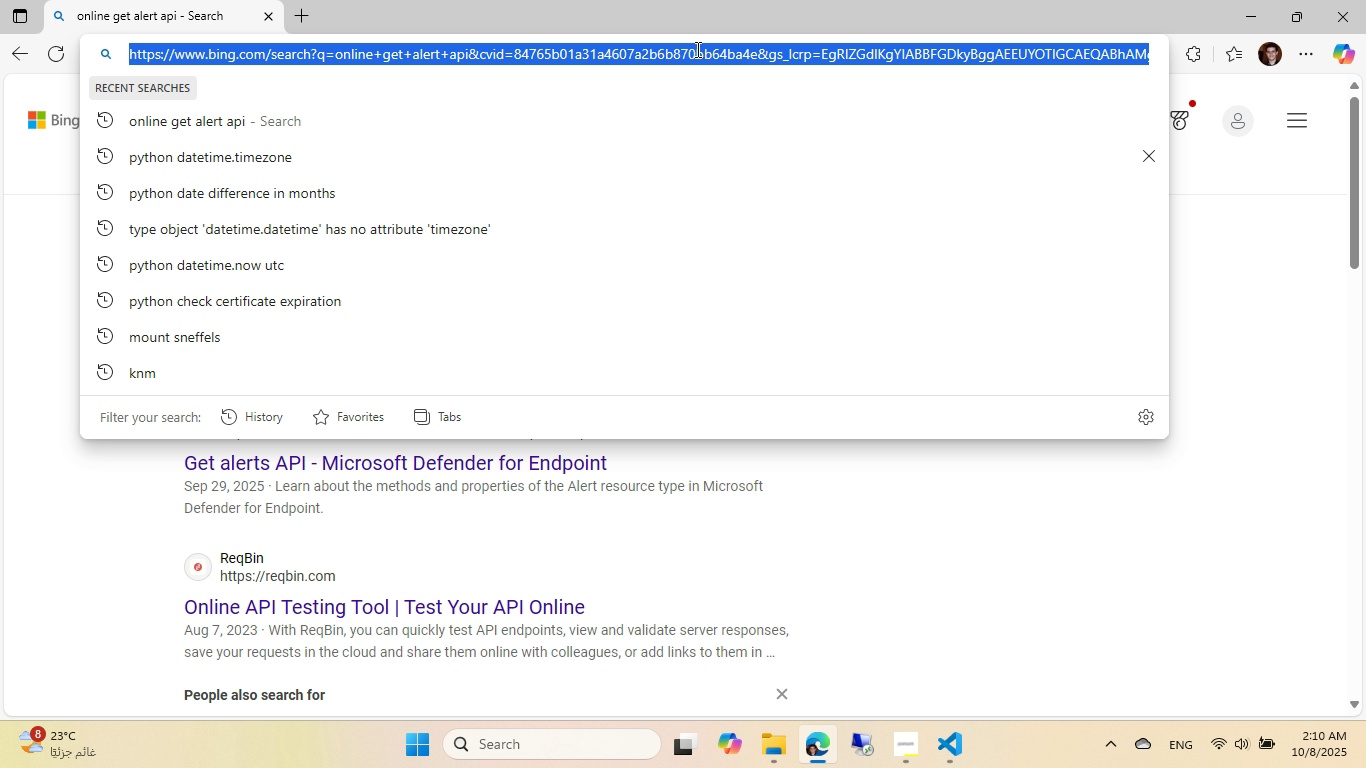 
type(slack.com)
 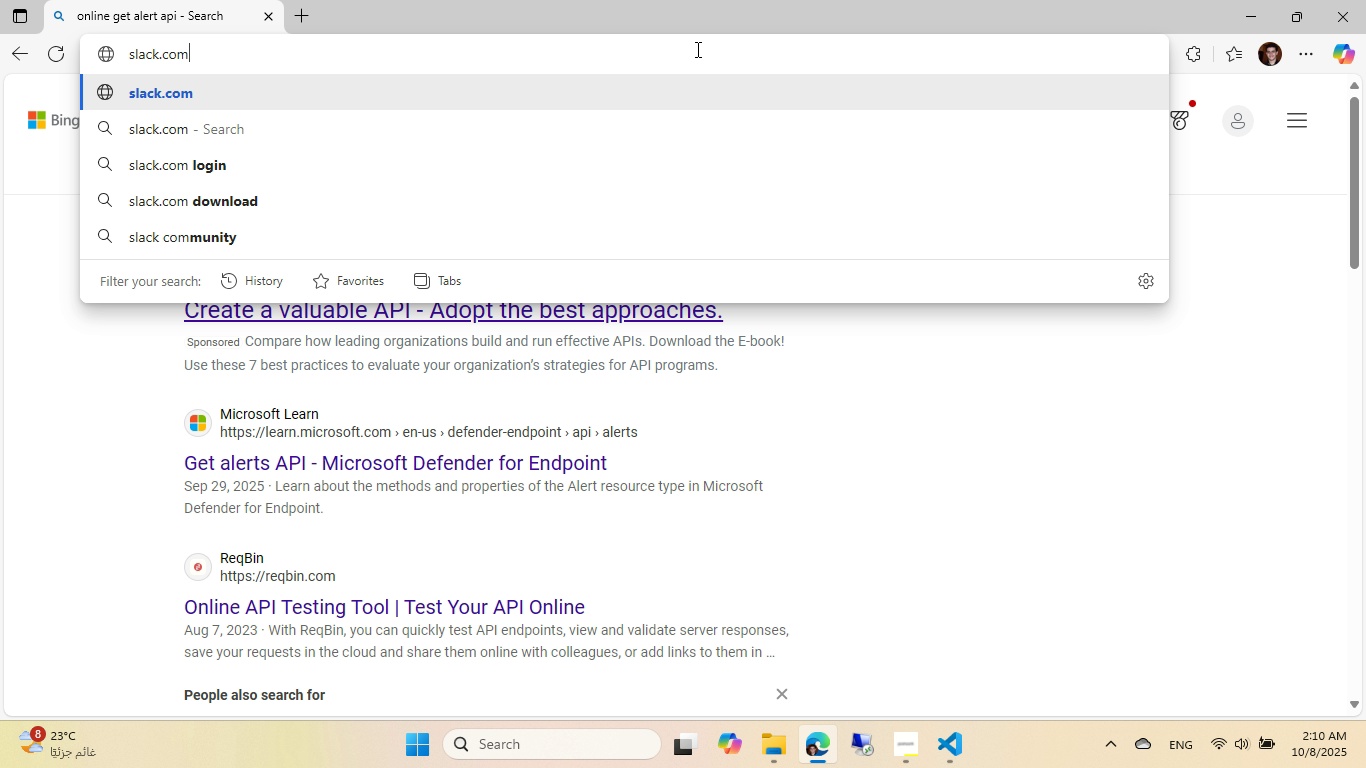 
key(Enter)
 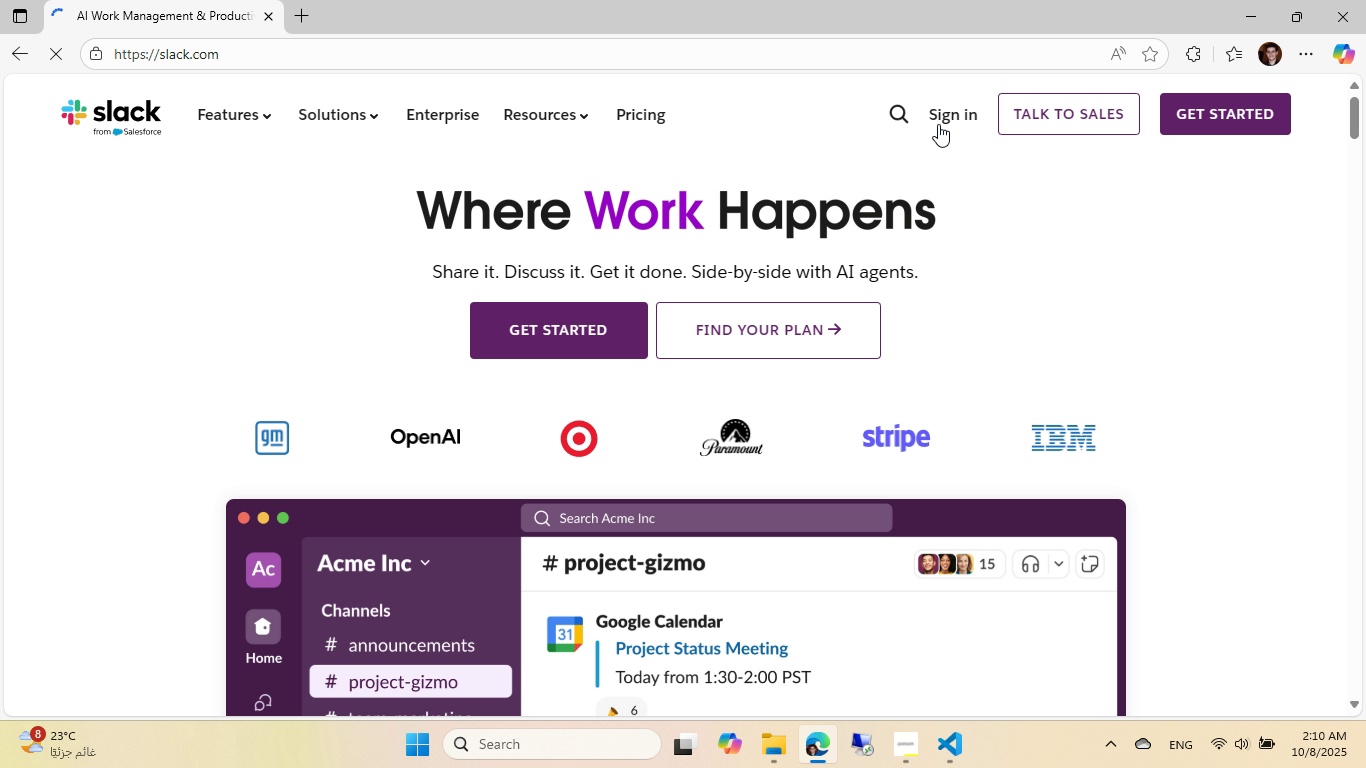 
left_click([951, 113])
 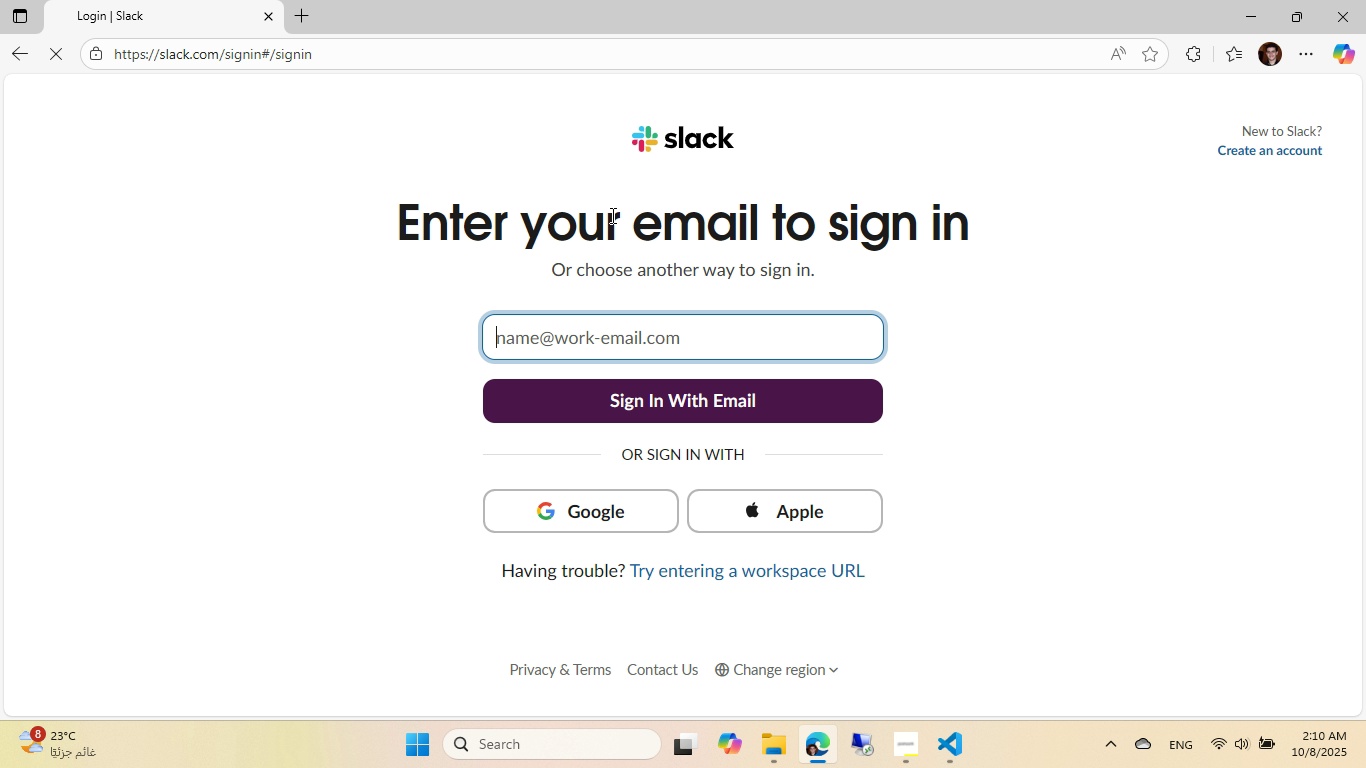 
left_click([635, 509])
 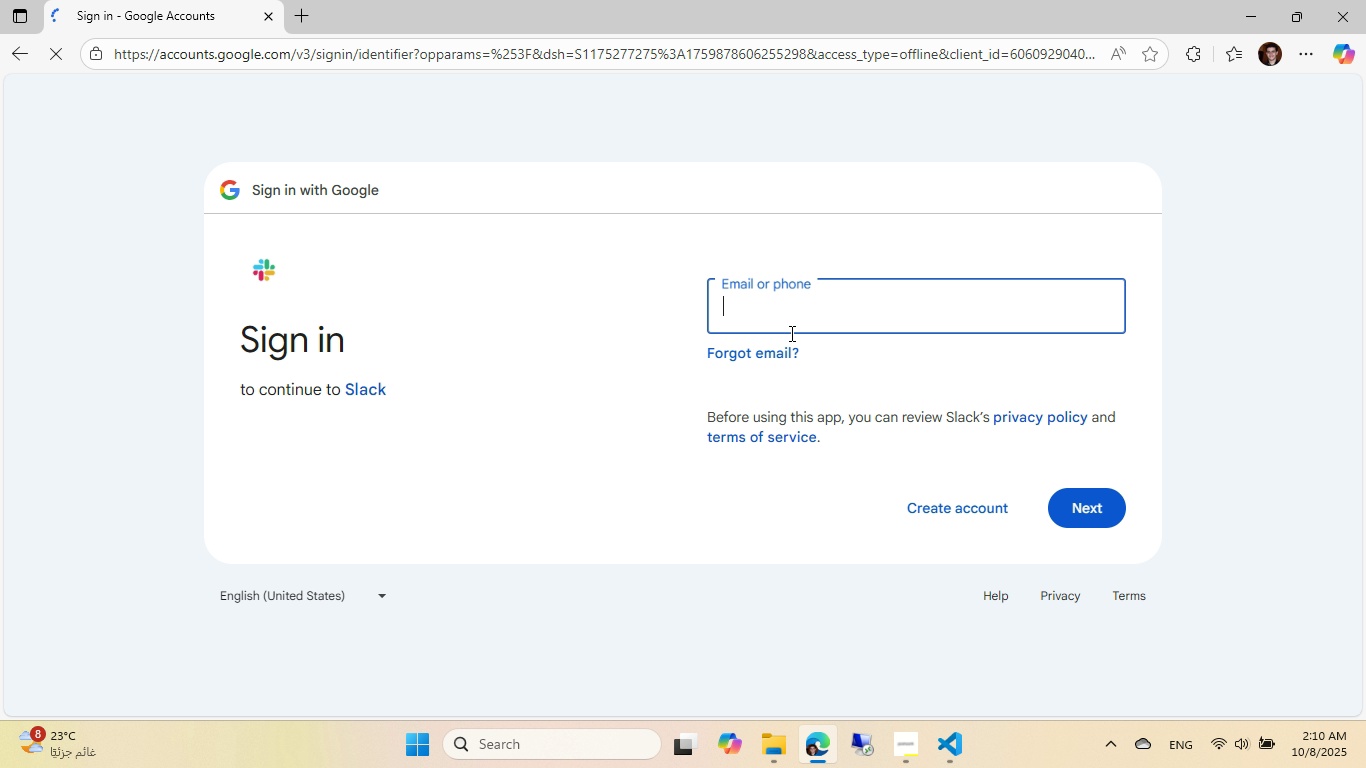 
left_click([799, 313])
 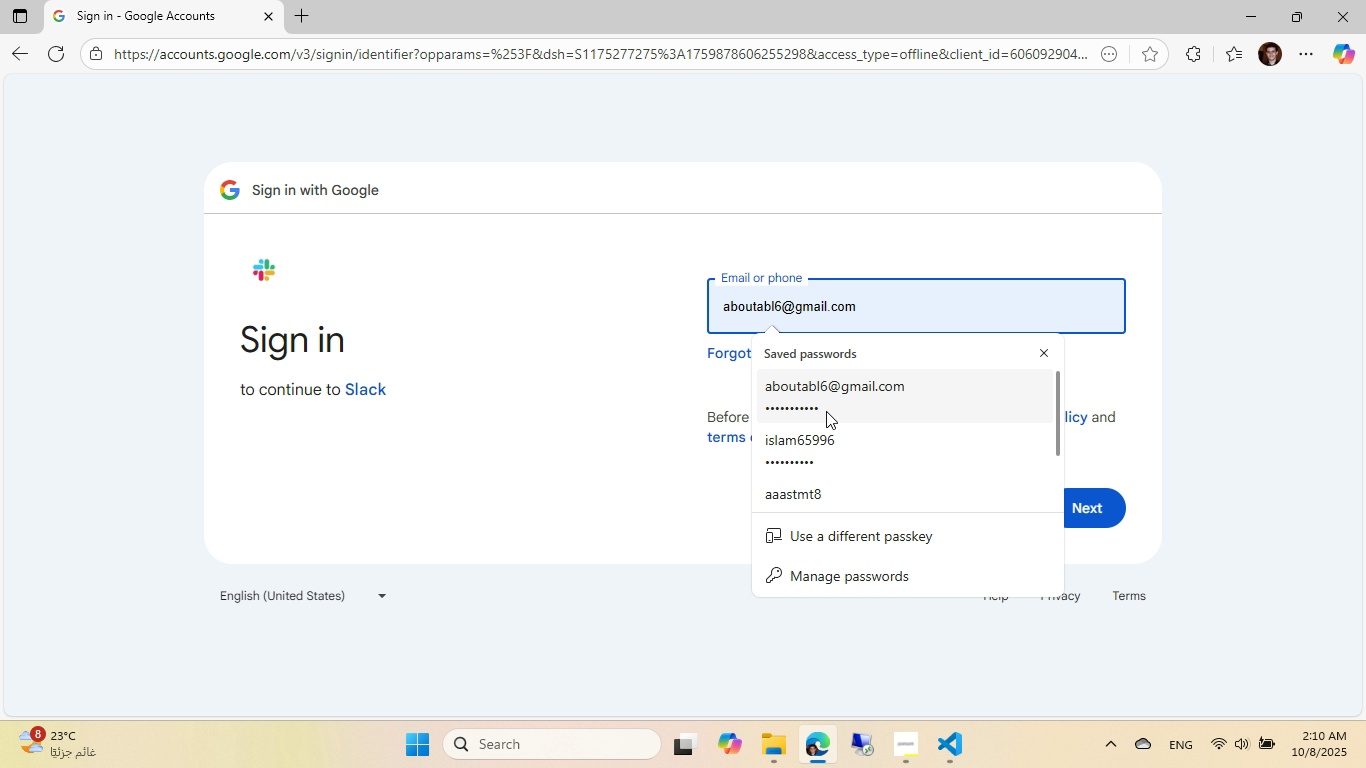 
left_click([826, 411])
 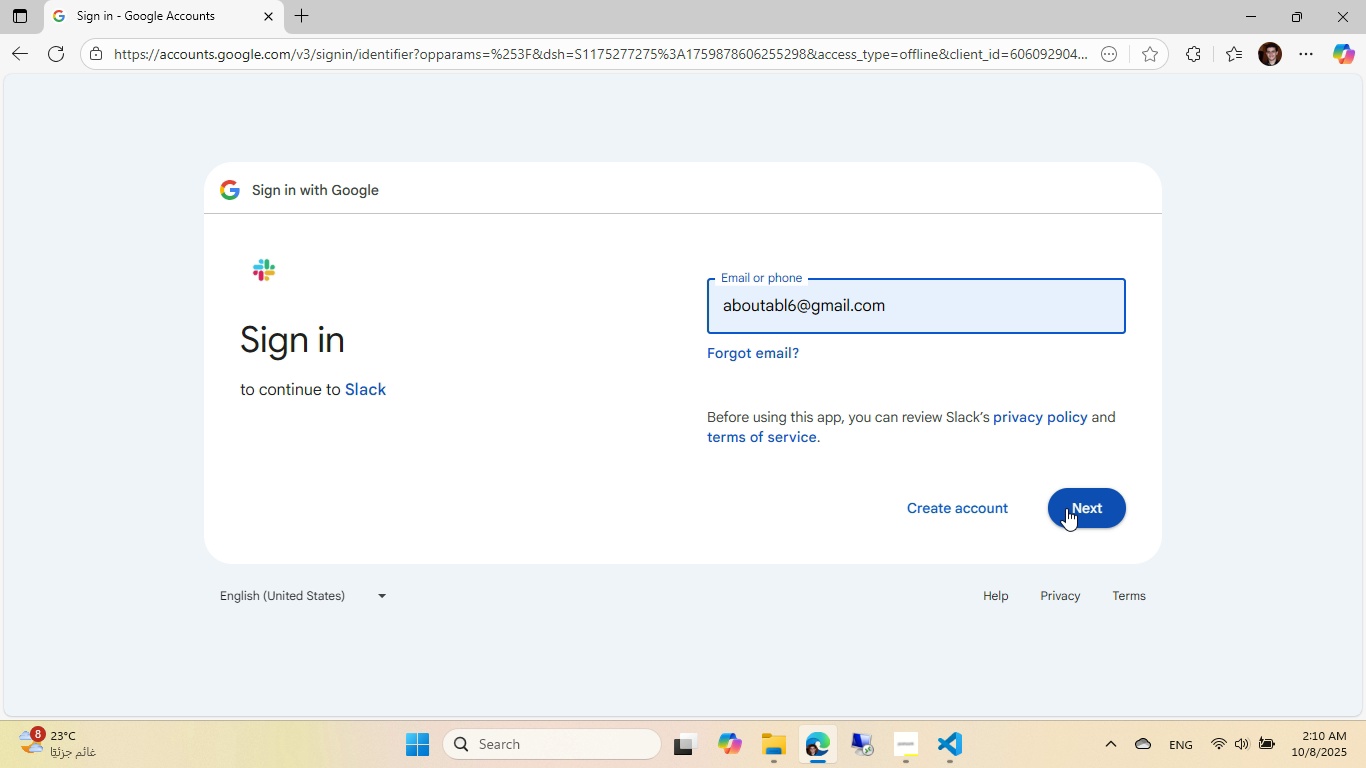 
left_click([1066, 508])
 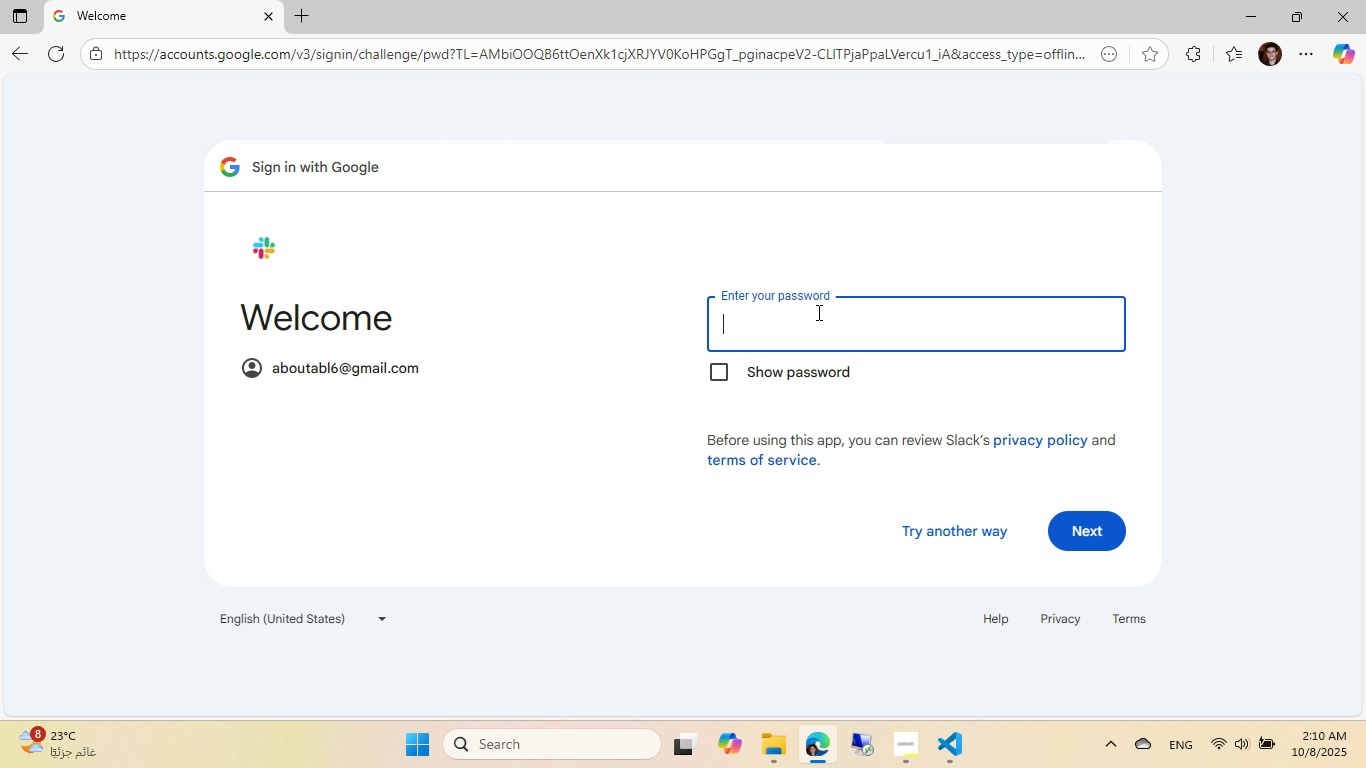 
left_click([818, 313])
 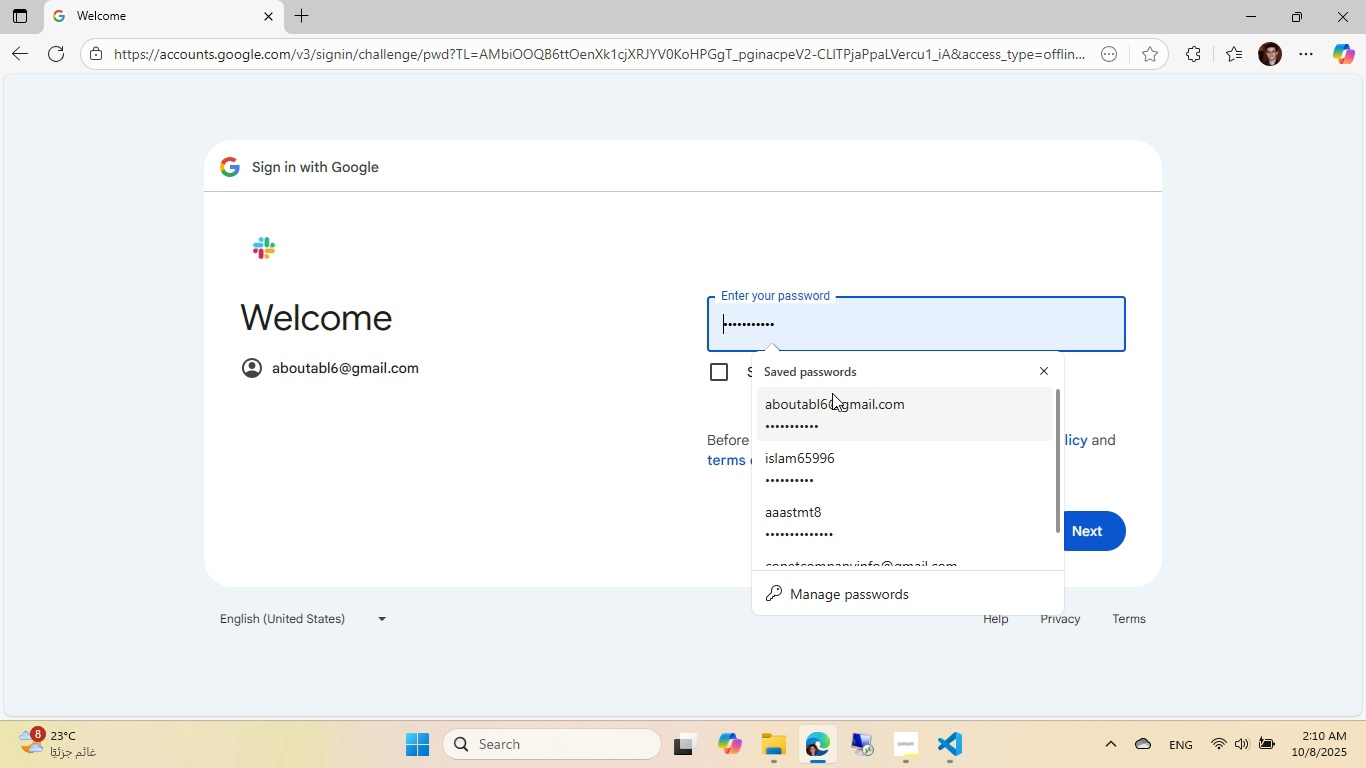 
left_click([832, 393])
 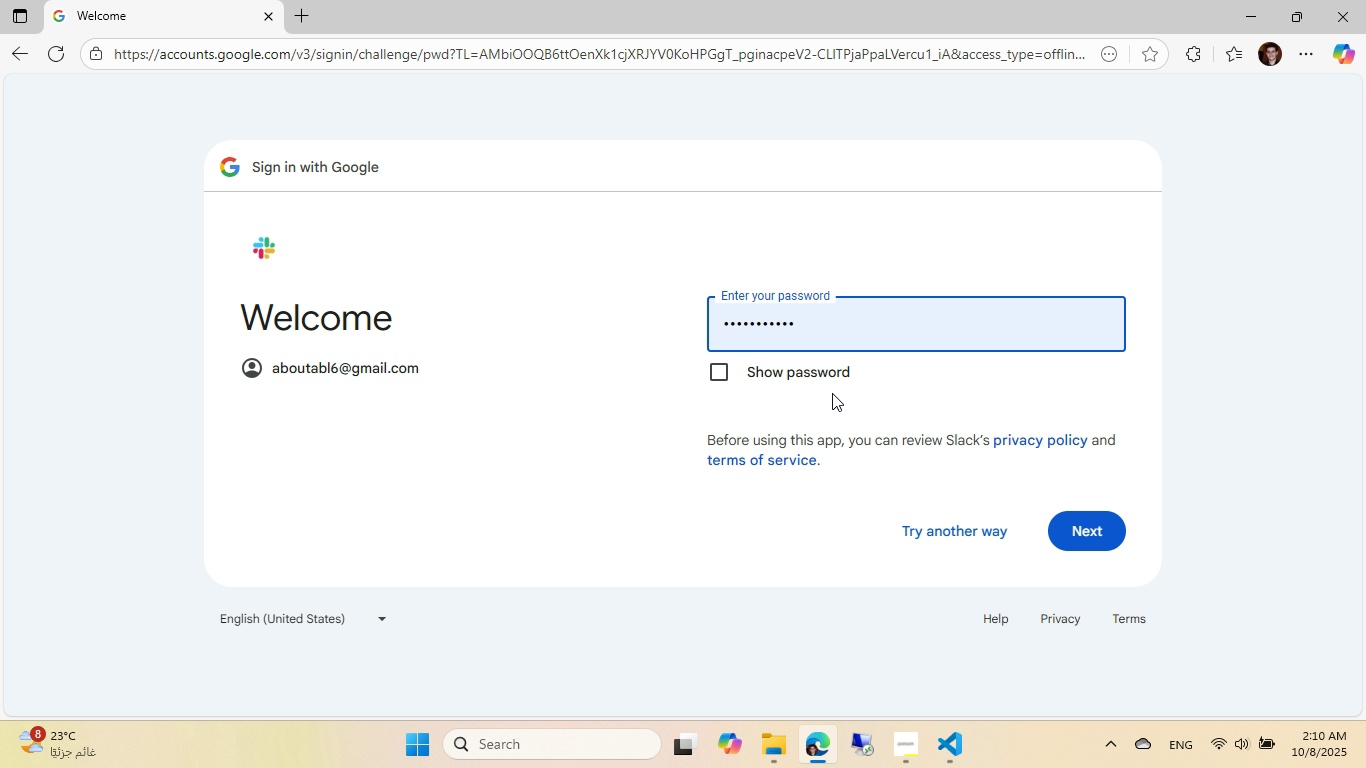 
key(NumpadEnter)
 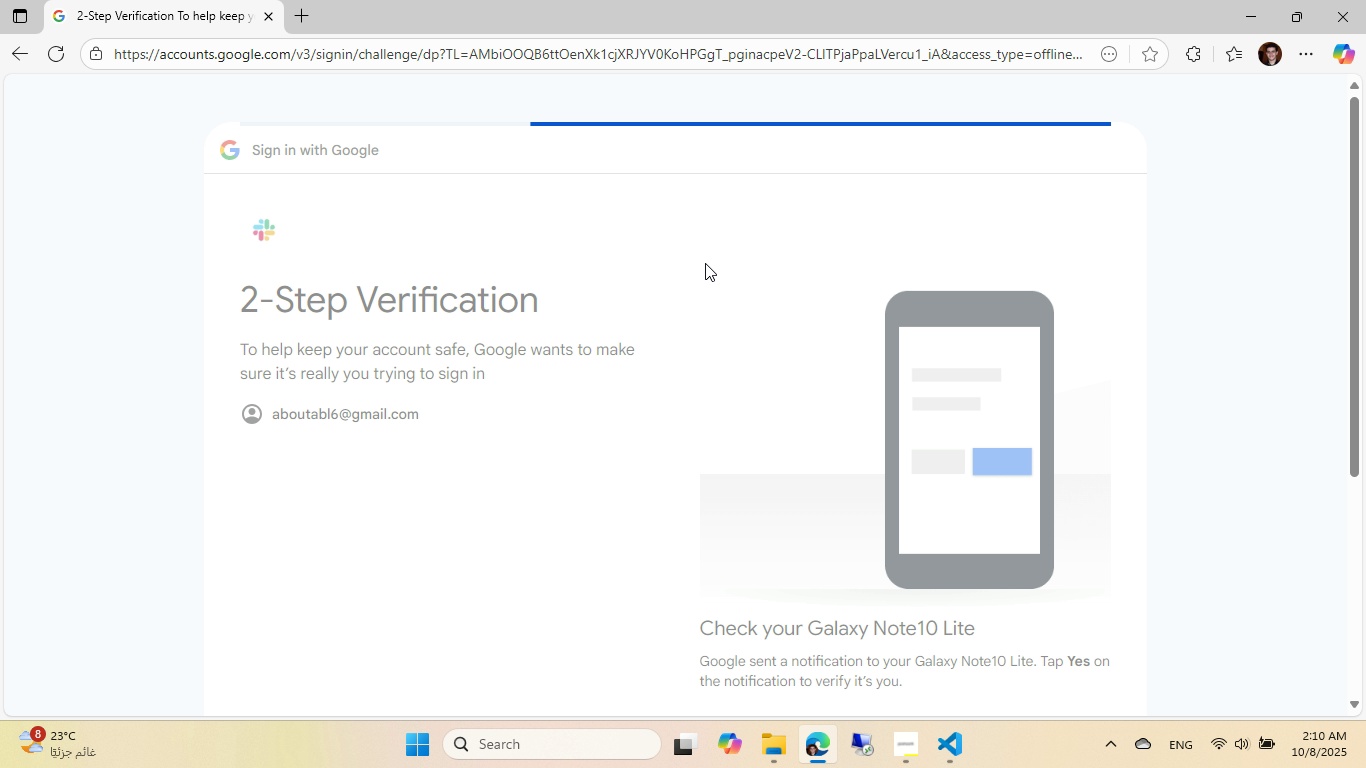 
wait(22.57)
 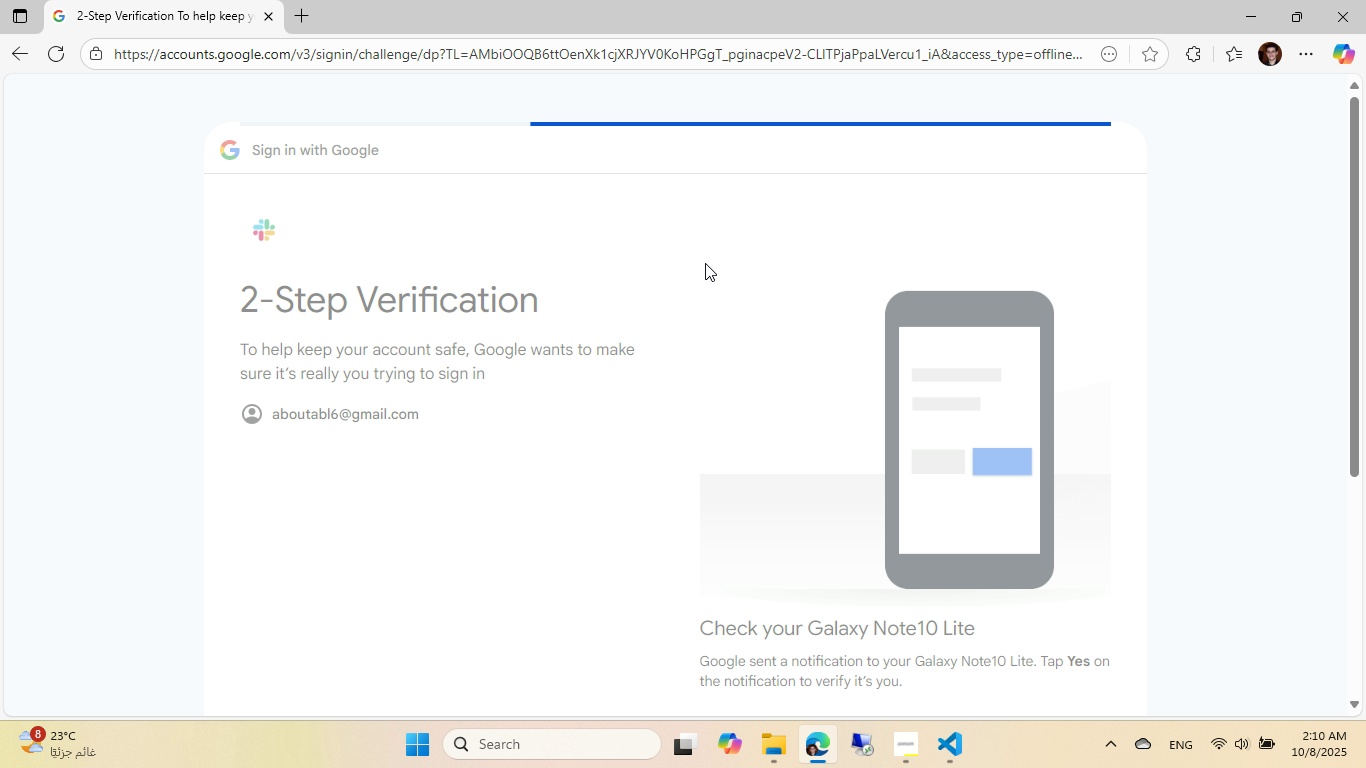 
left_click([1006, 604])
 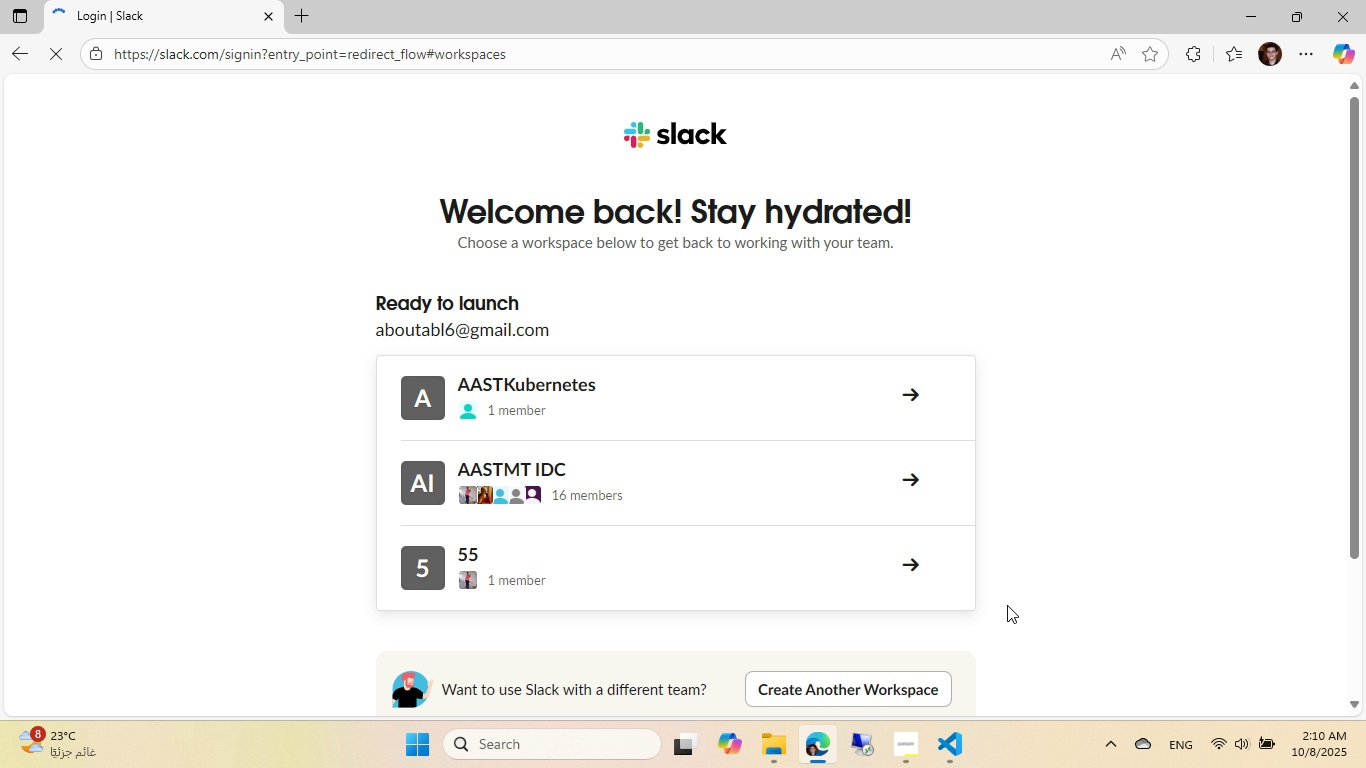 
wait(7.52)
 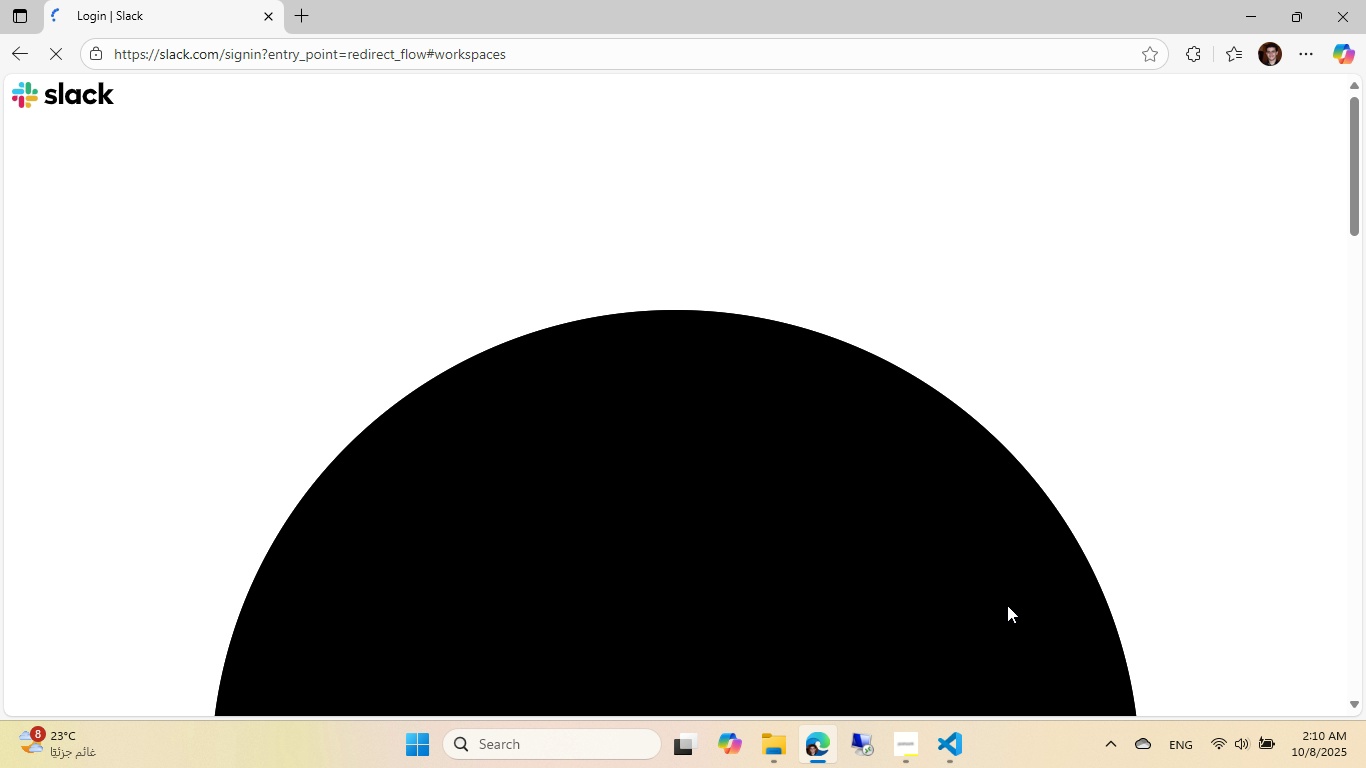 
left_click([834, 565])
 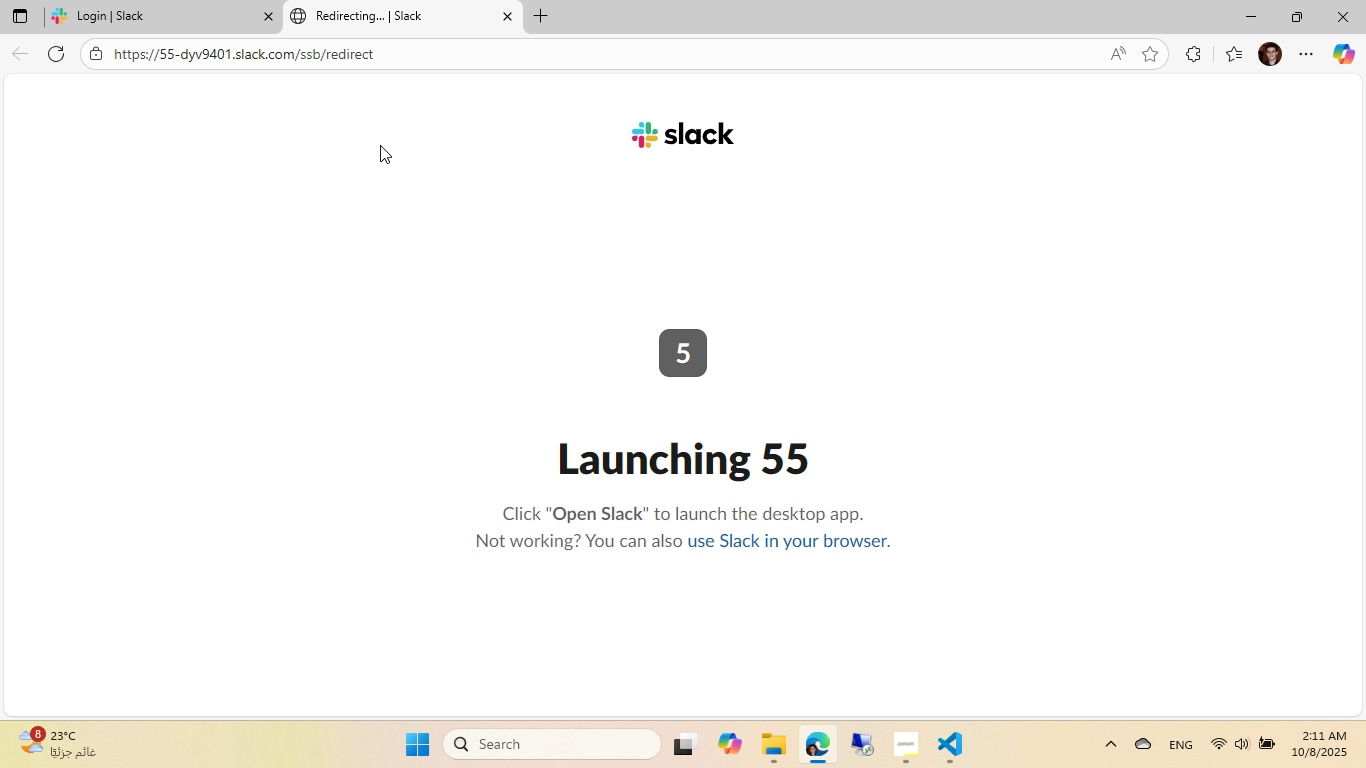 
wait(16.6)
 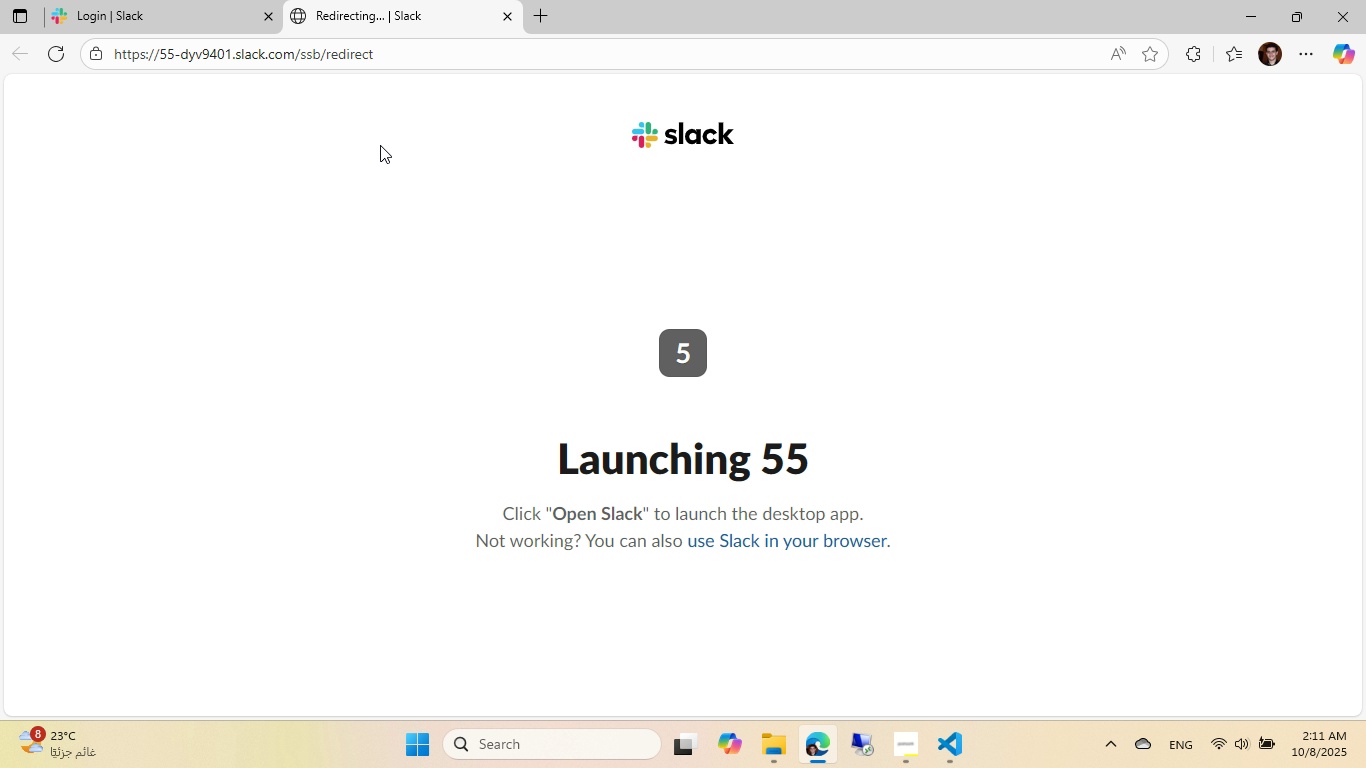 
left_click([794, 542])
 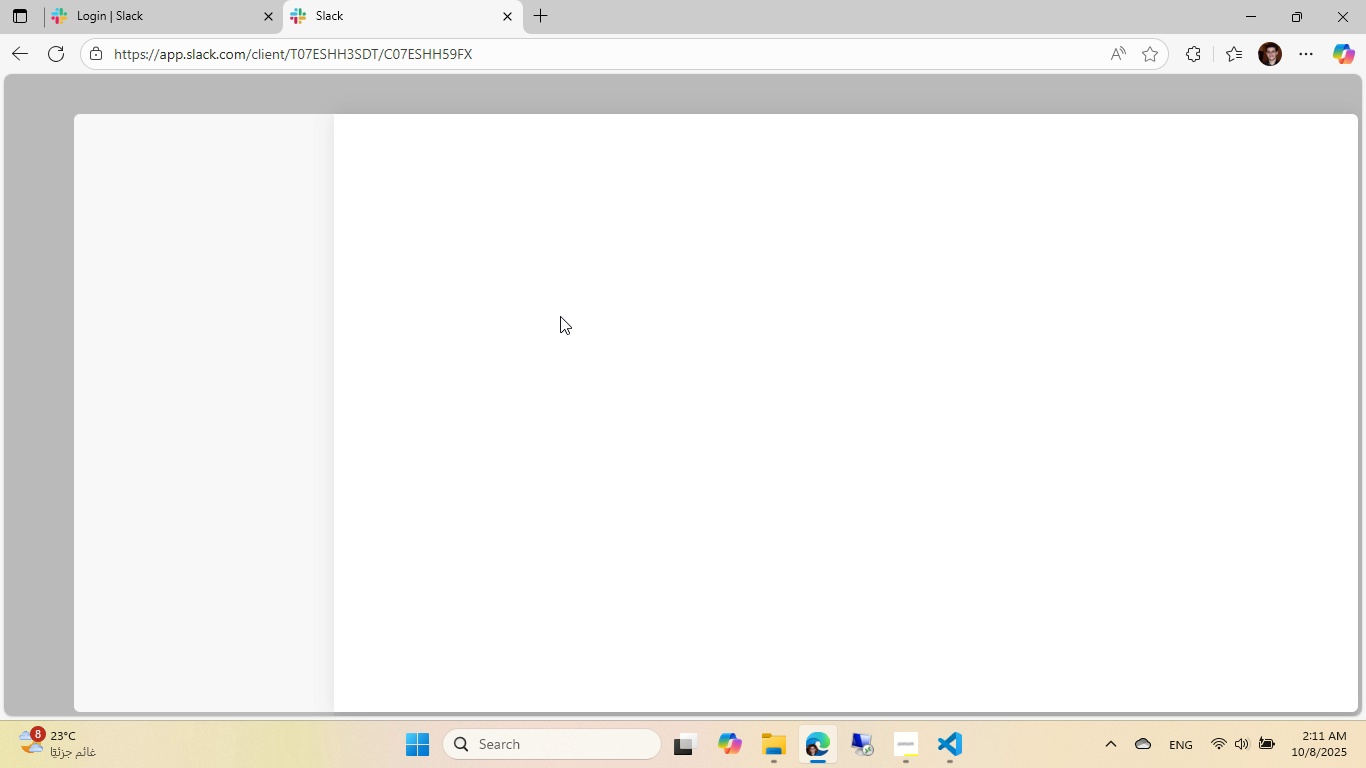 
wait(13.69)
 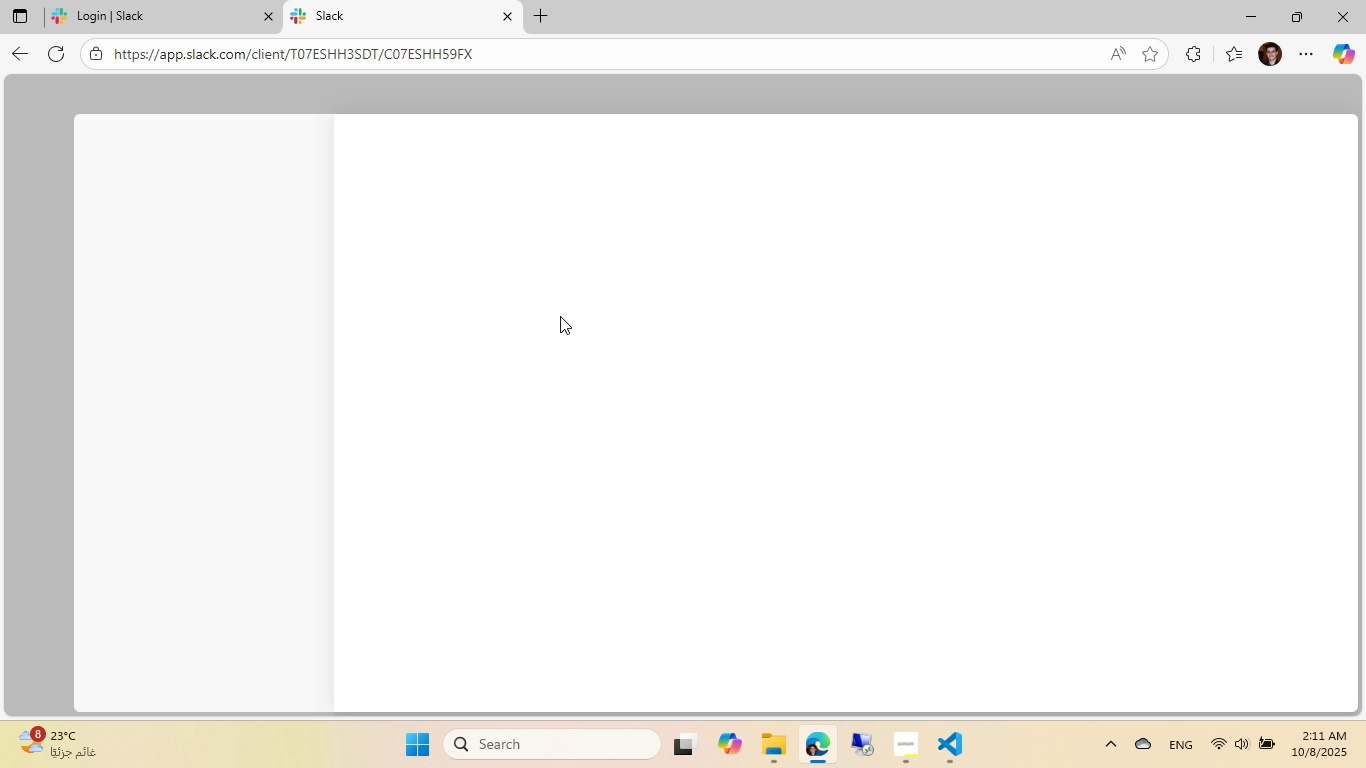 
mouse_move([650, 284])
 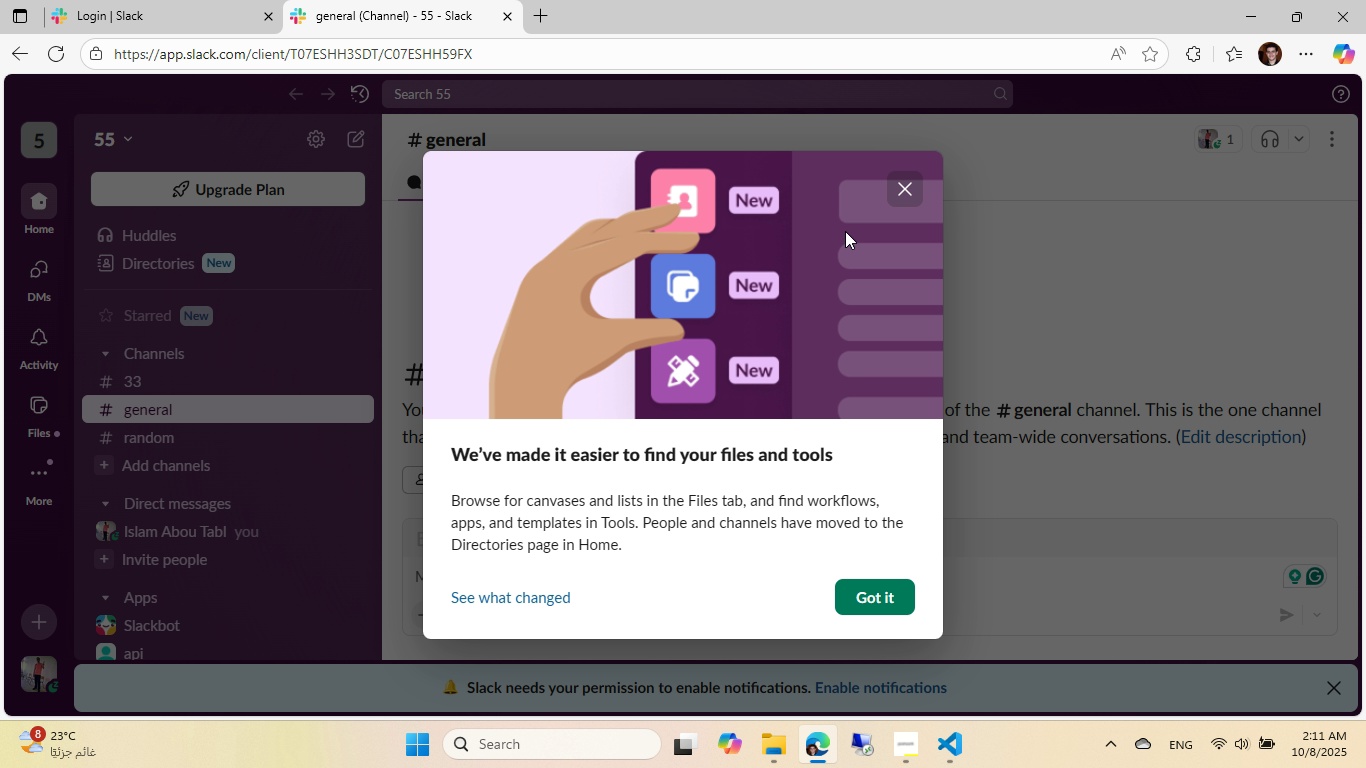 
left_click([906, 188])
 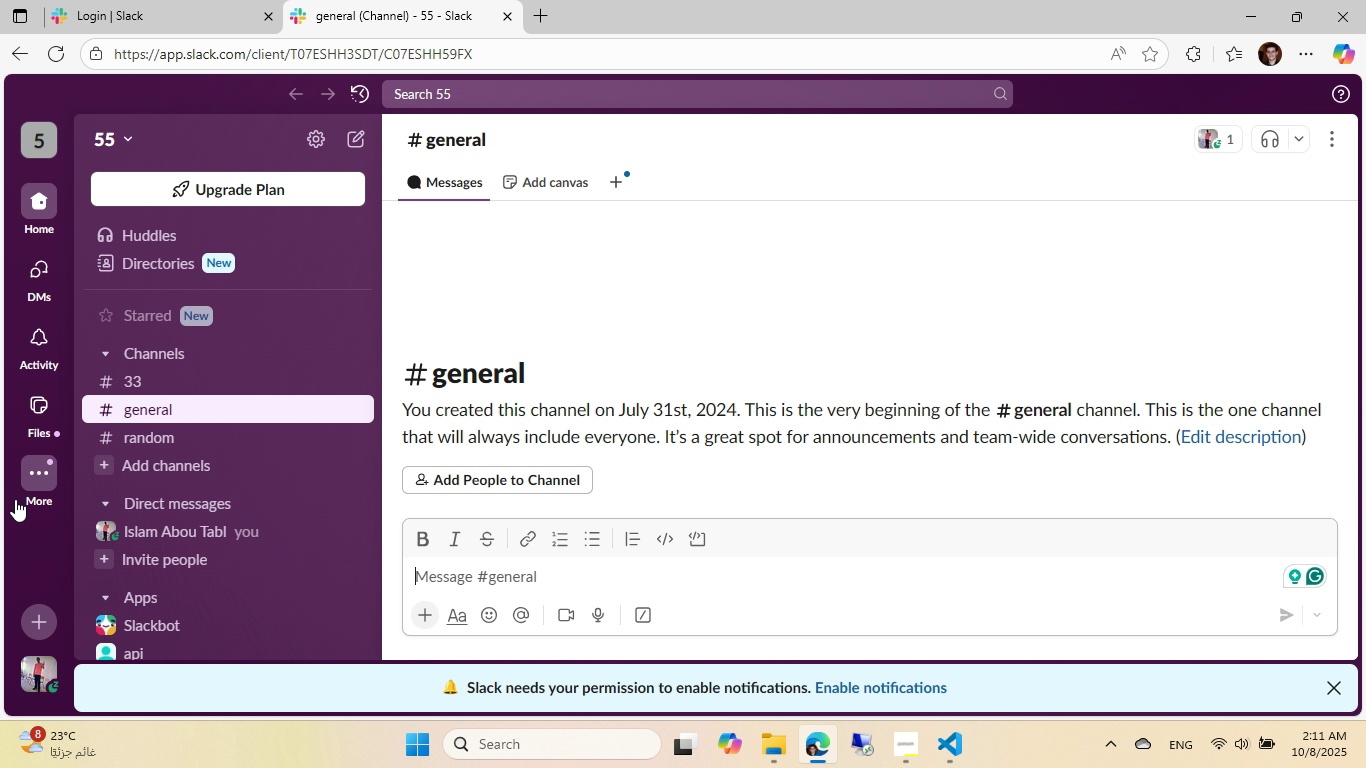 
left_click([28, 476])
 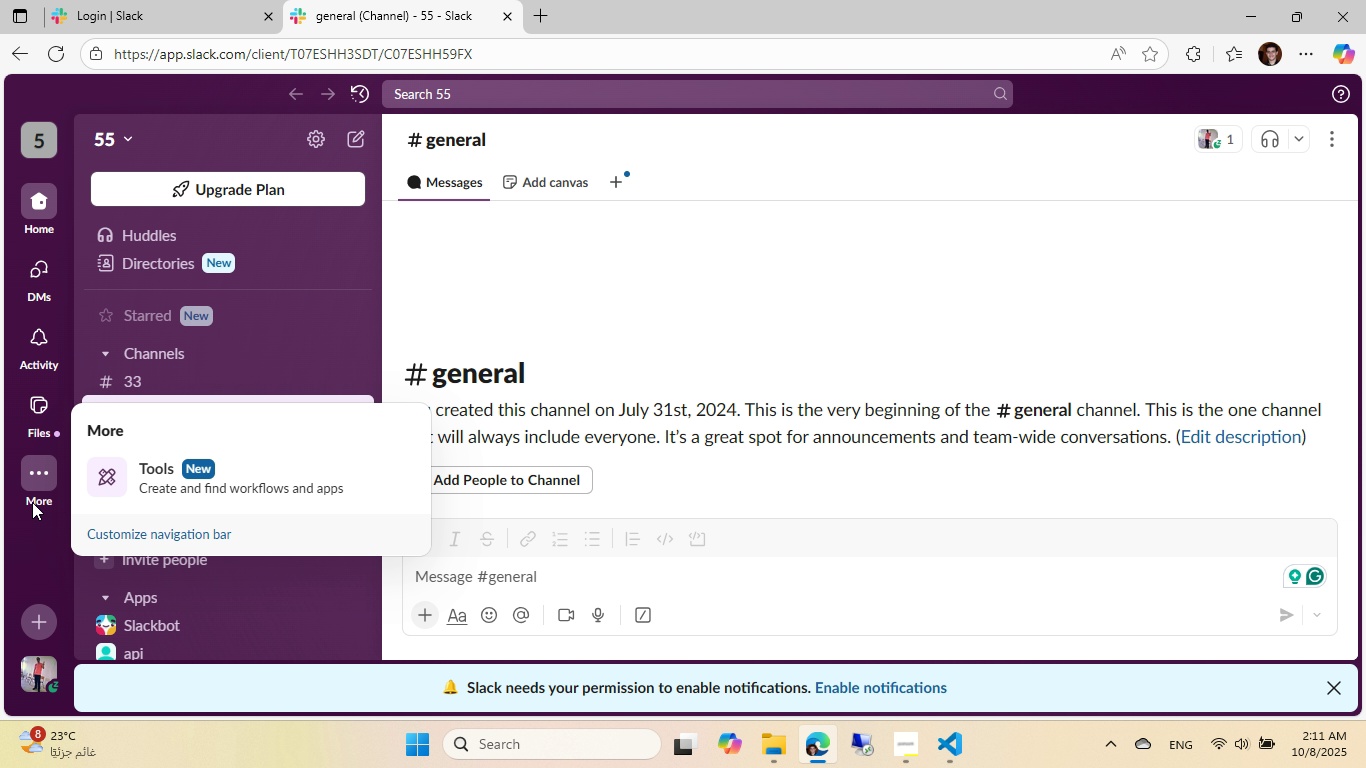 
wait(7.4)
 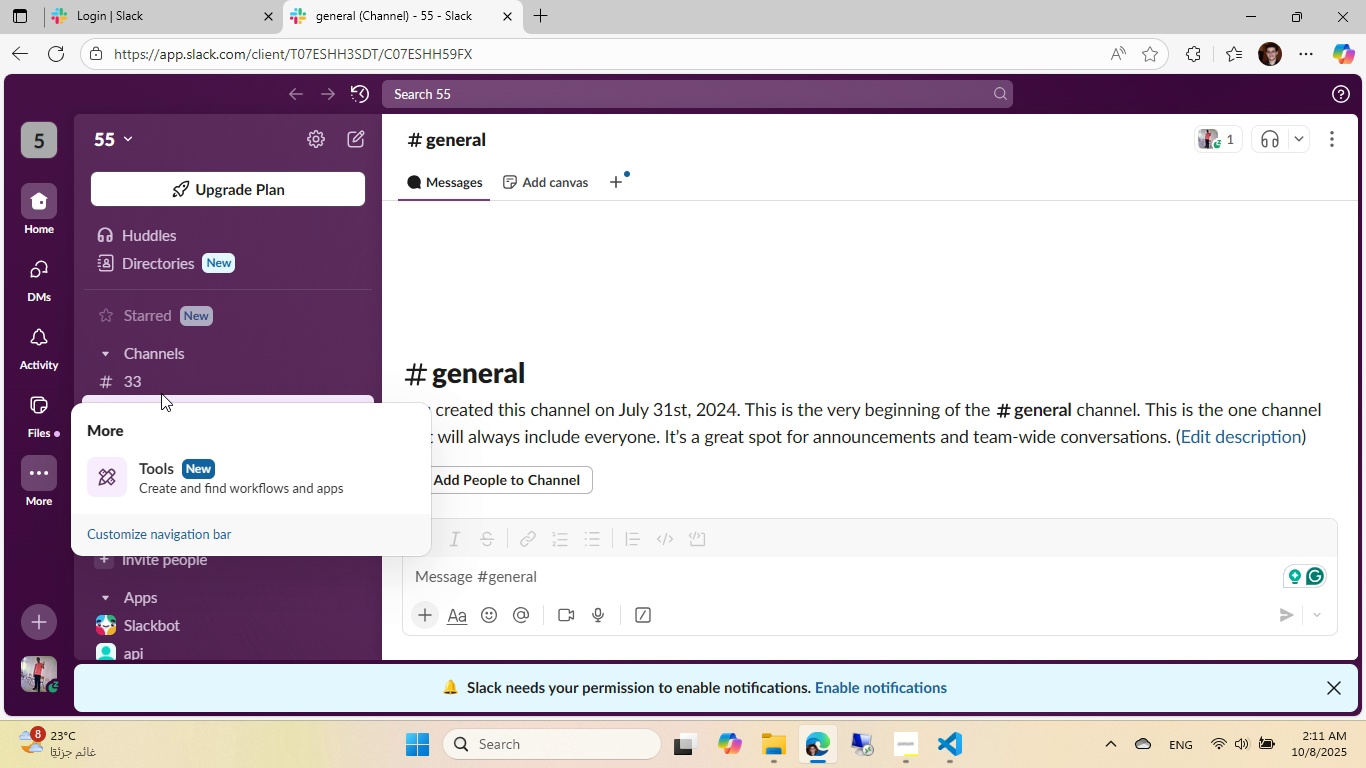 
left_click([542, 233])
 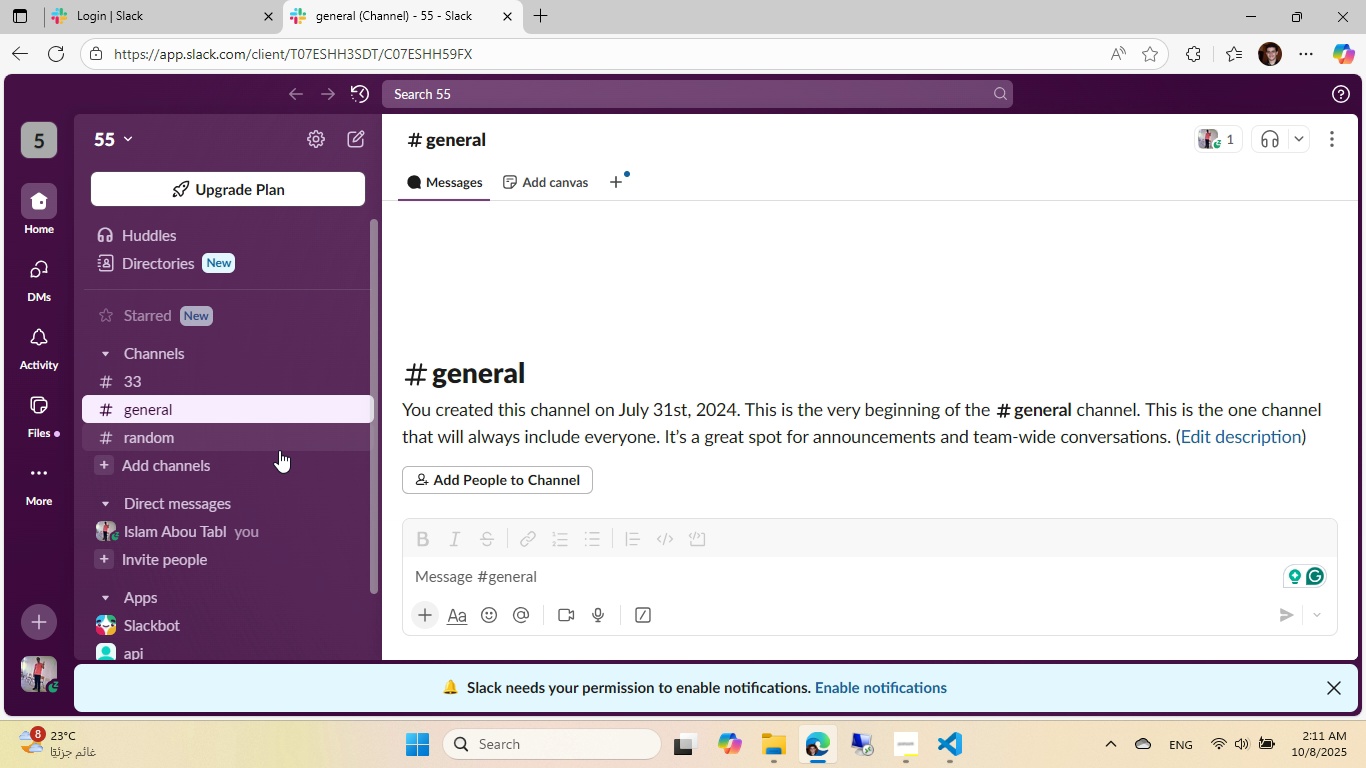 
scroll: coordinate [278, 450], scroll_direction: down, amount: 2.0
 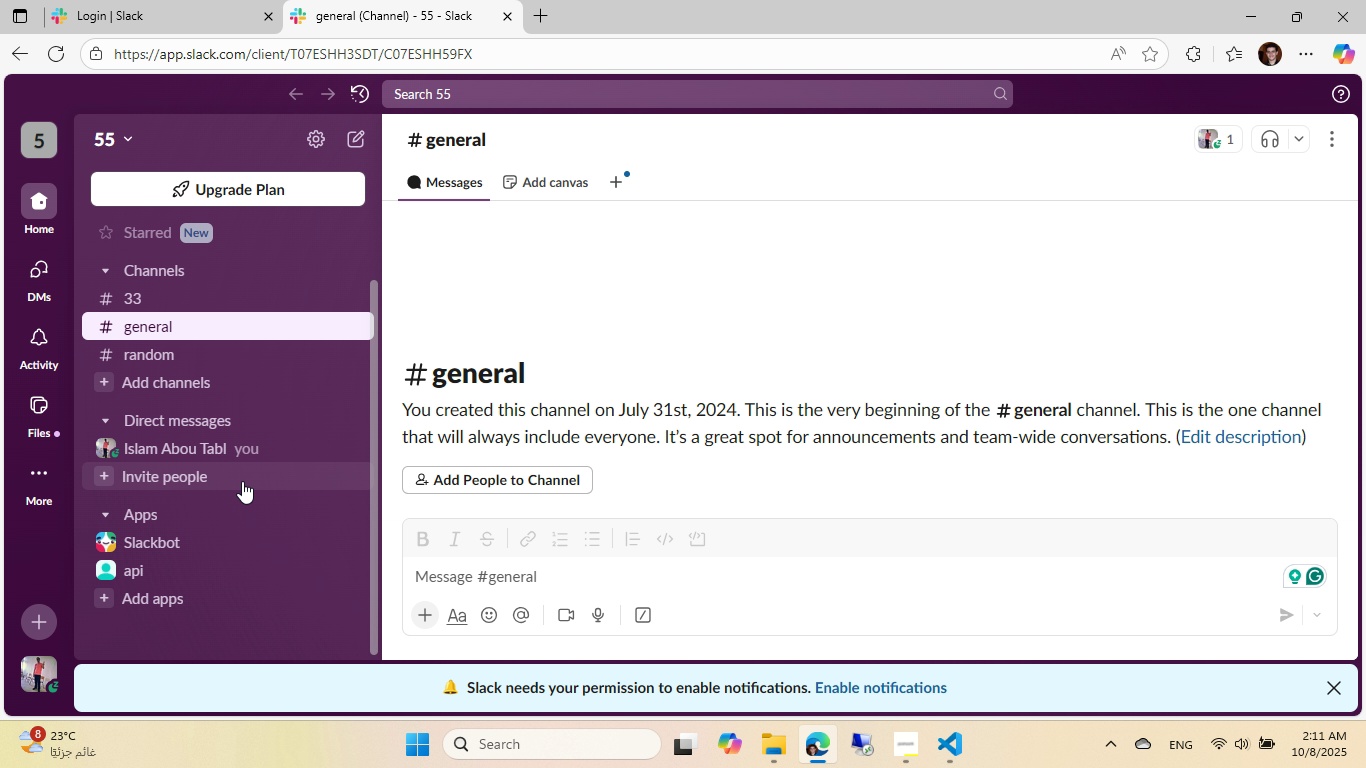 
mouse_move([218, 443])
 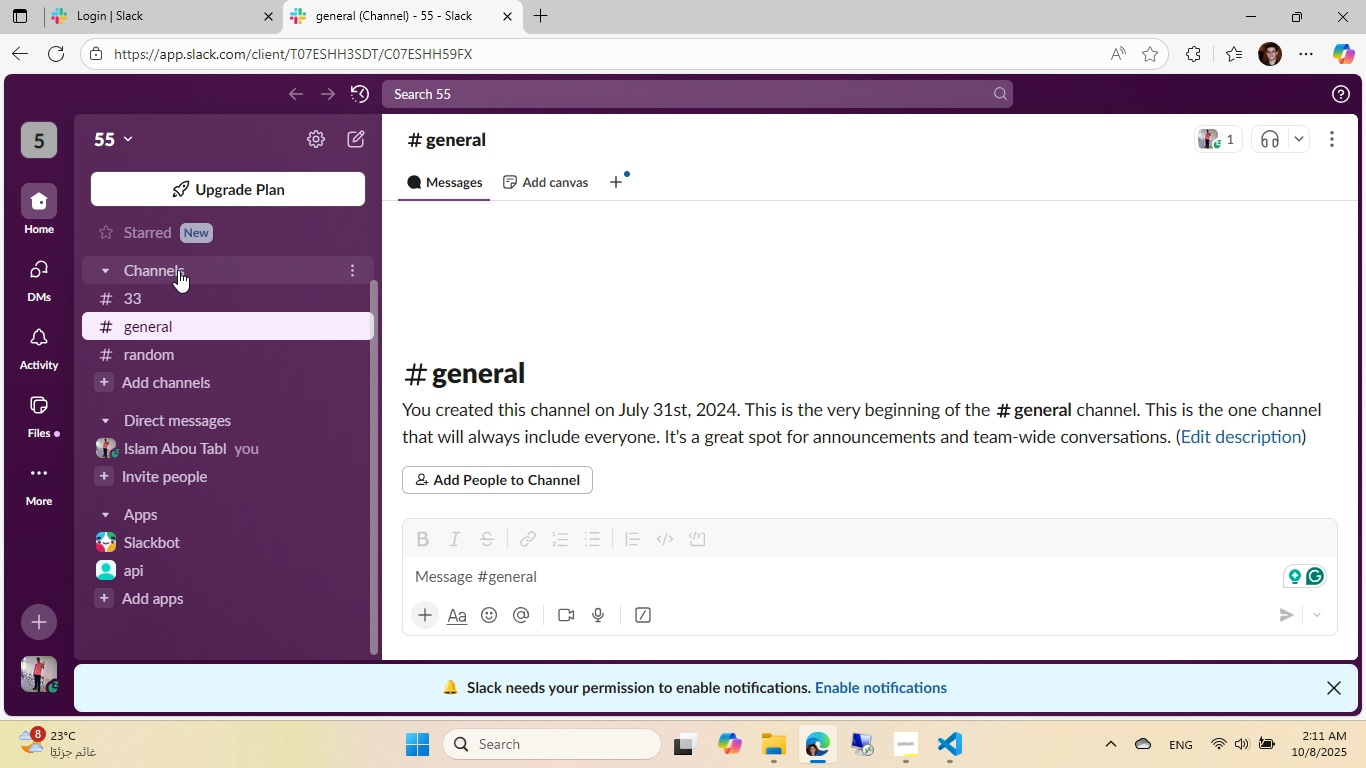 
left_click([357, 266])
 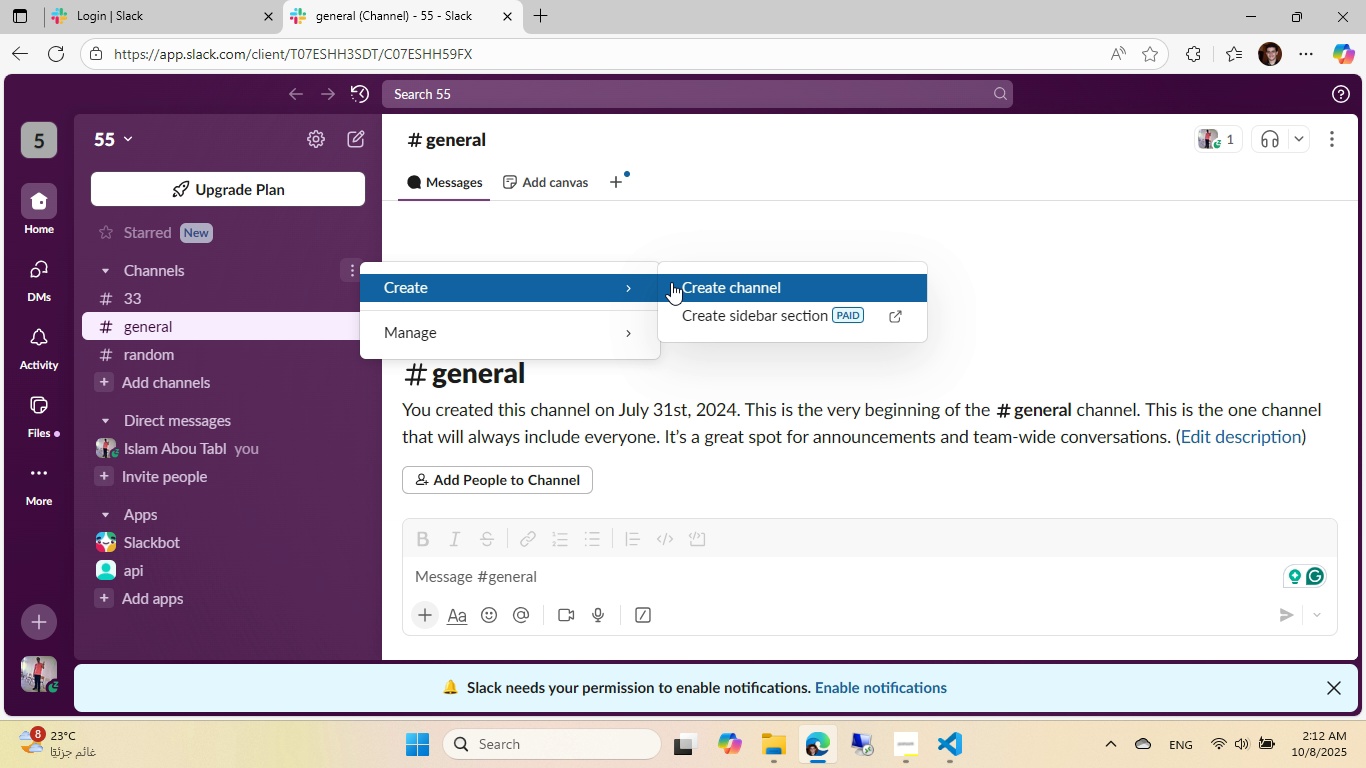 
left_click([678, 283])
 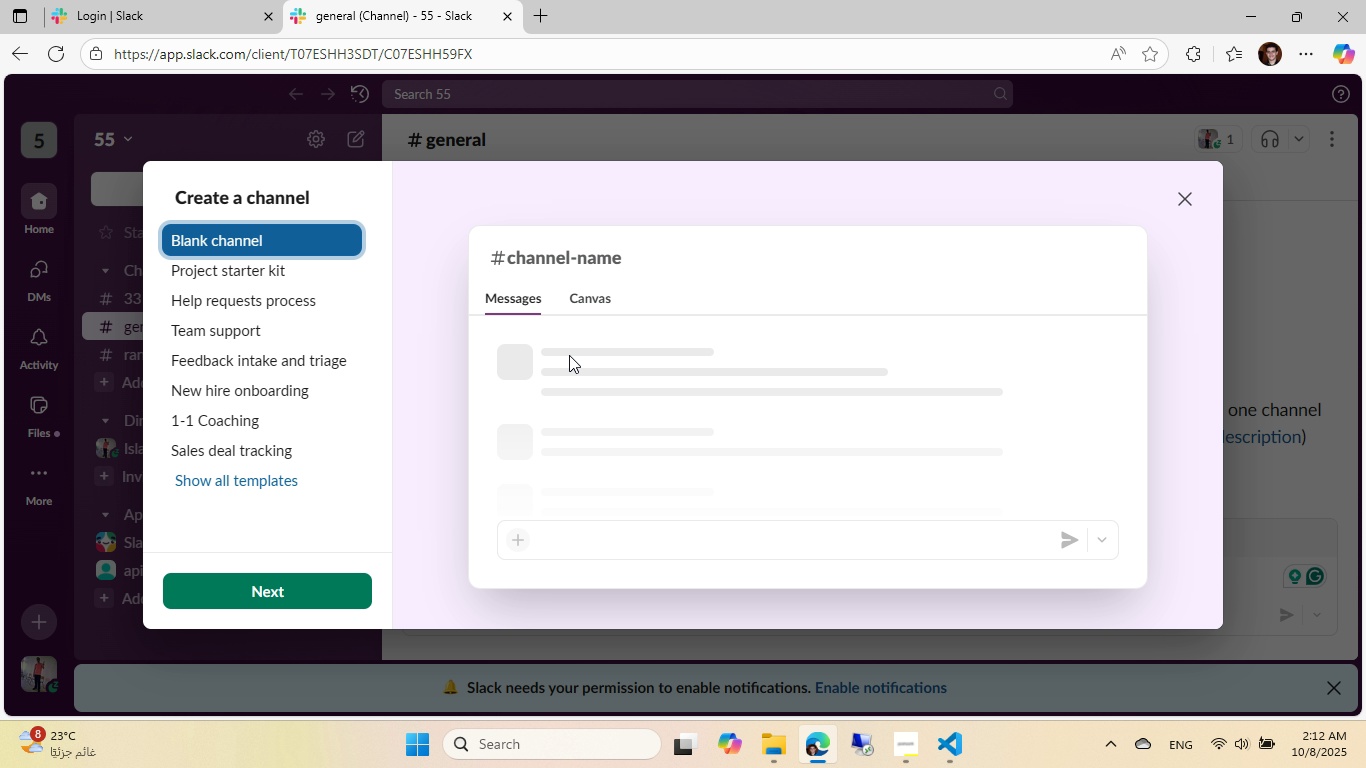 
left_click([566, 255])
 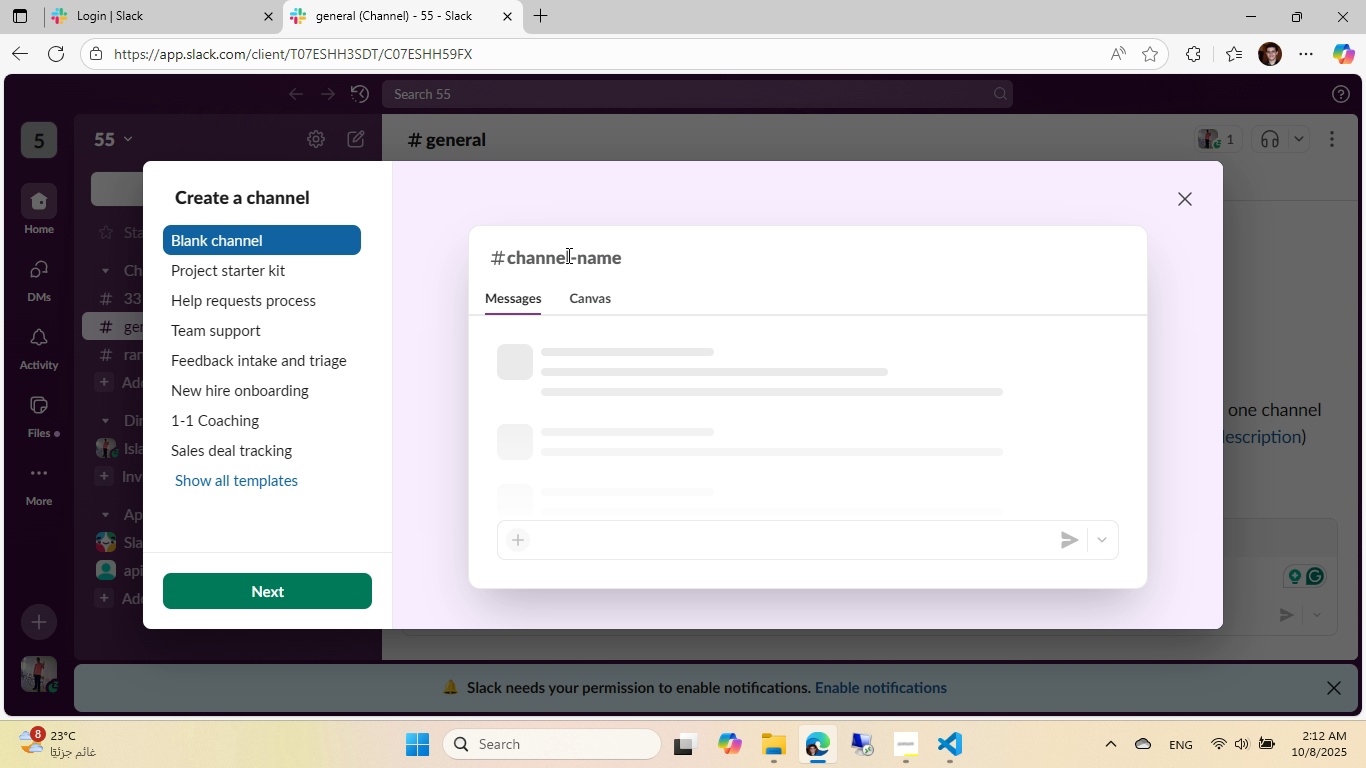 
type(sss)
 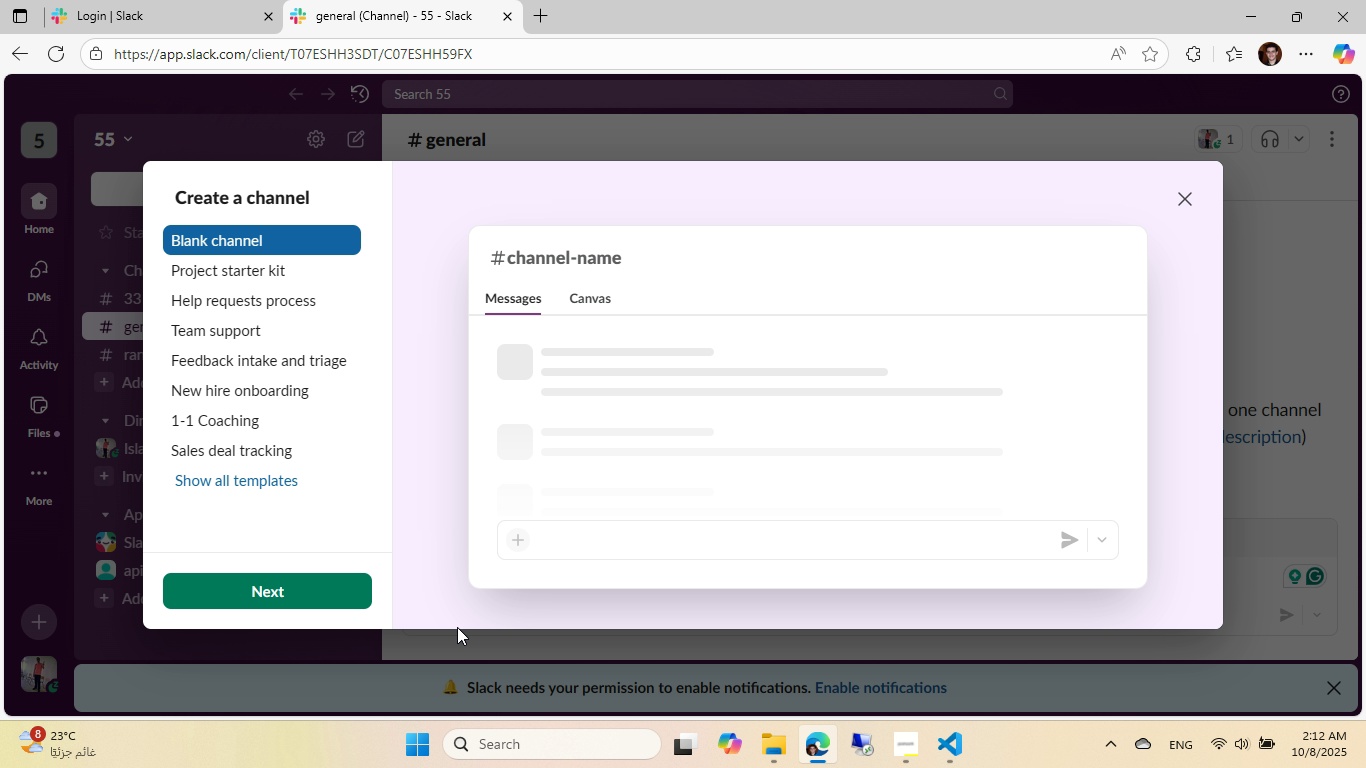 
left_click([731, 539])
 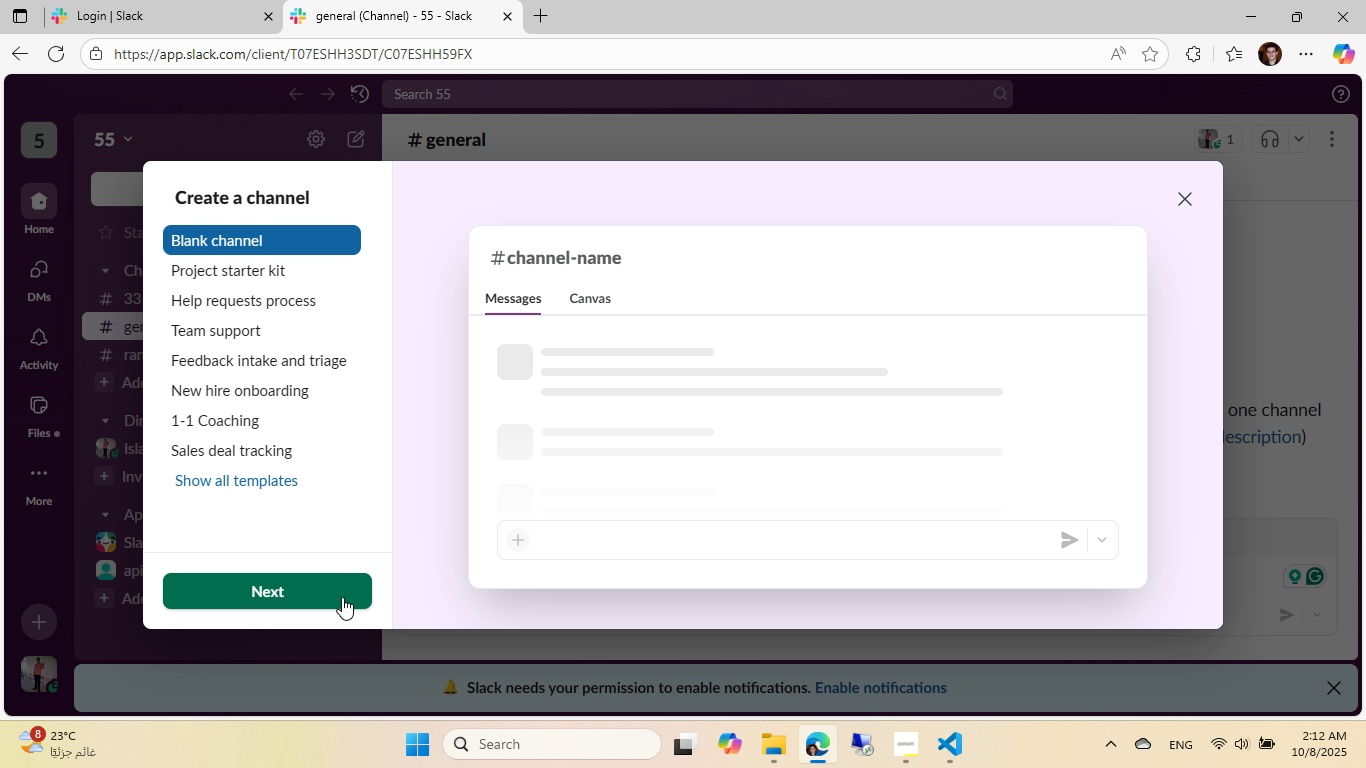 
left_click([342, 597])
 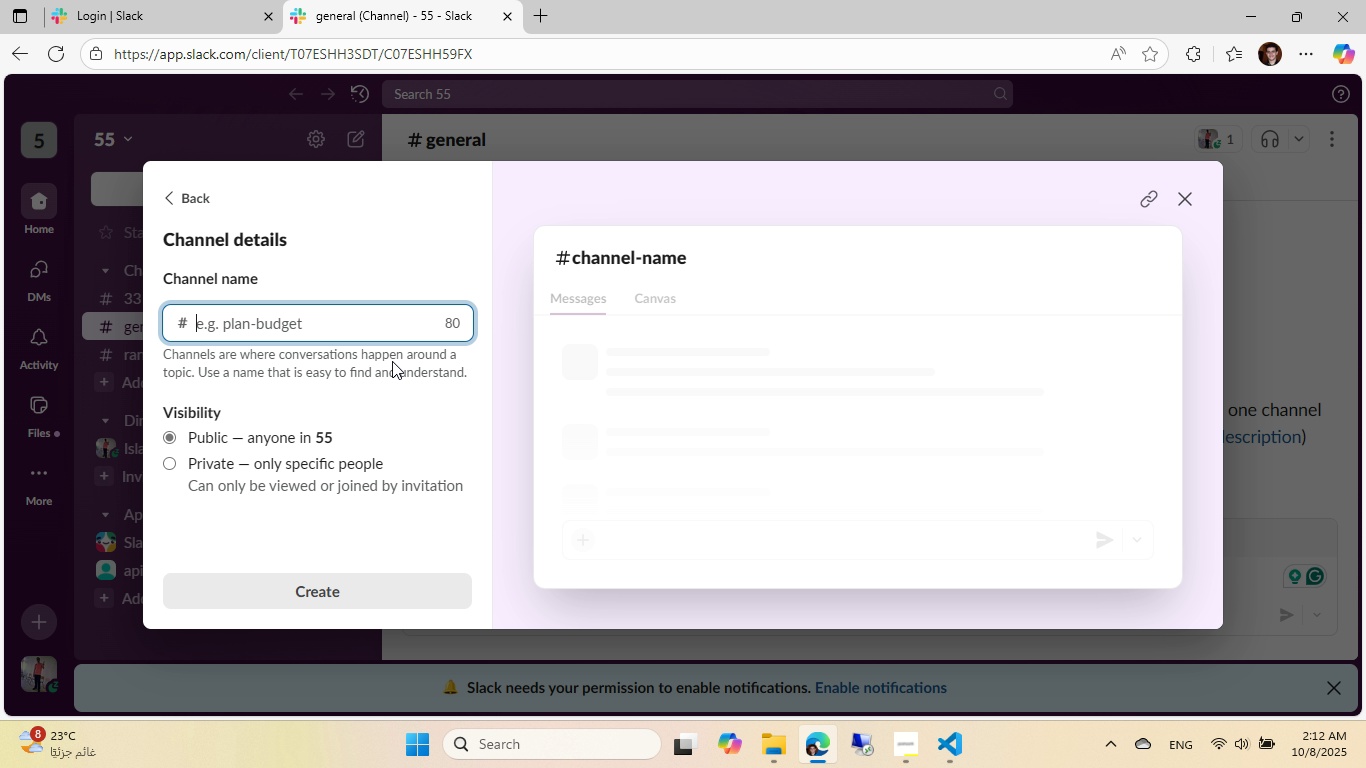 
type(ssl-alerts)
 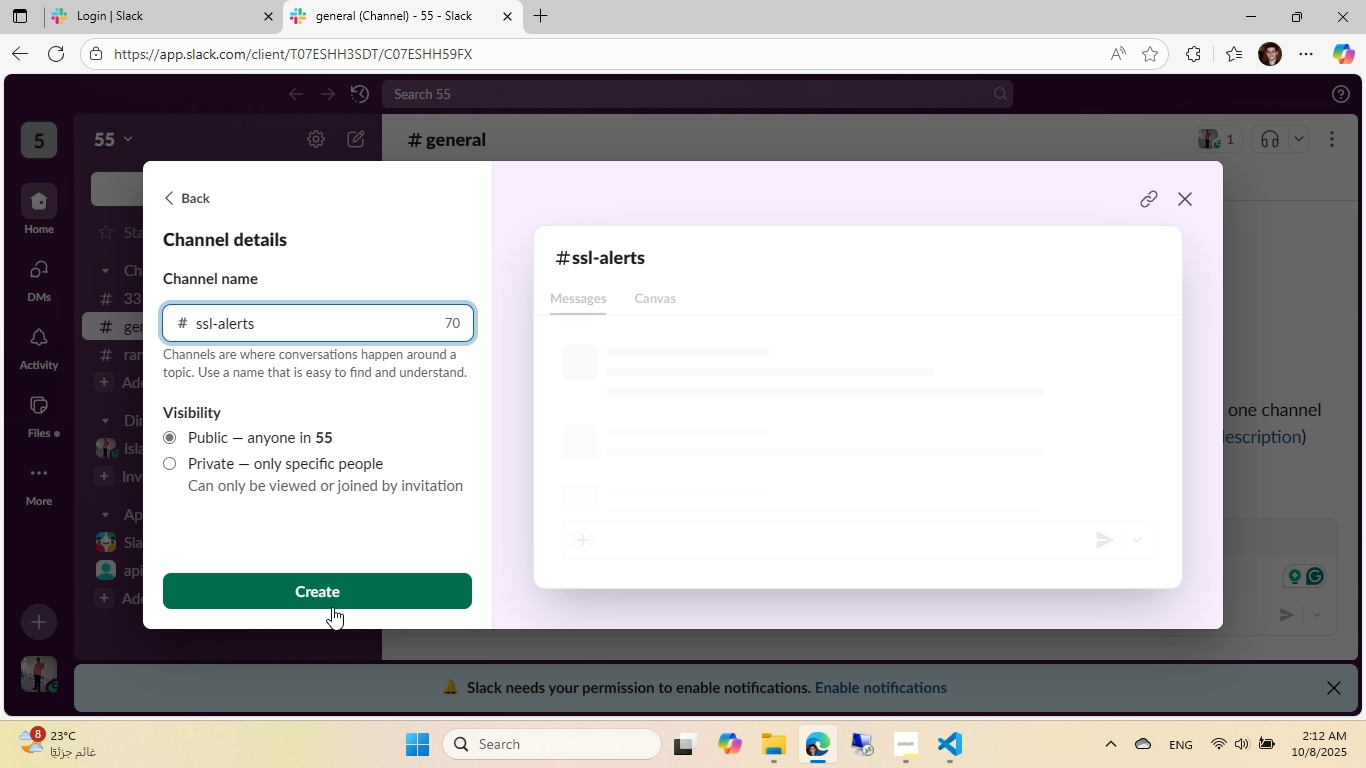 
left_click([285, 462])
 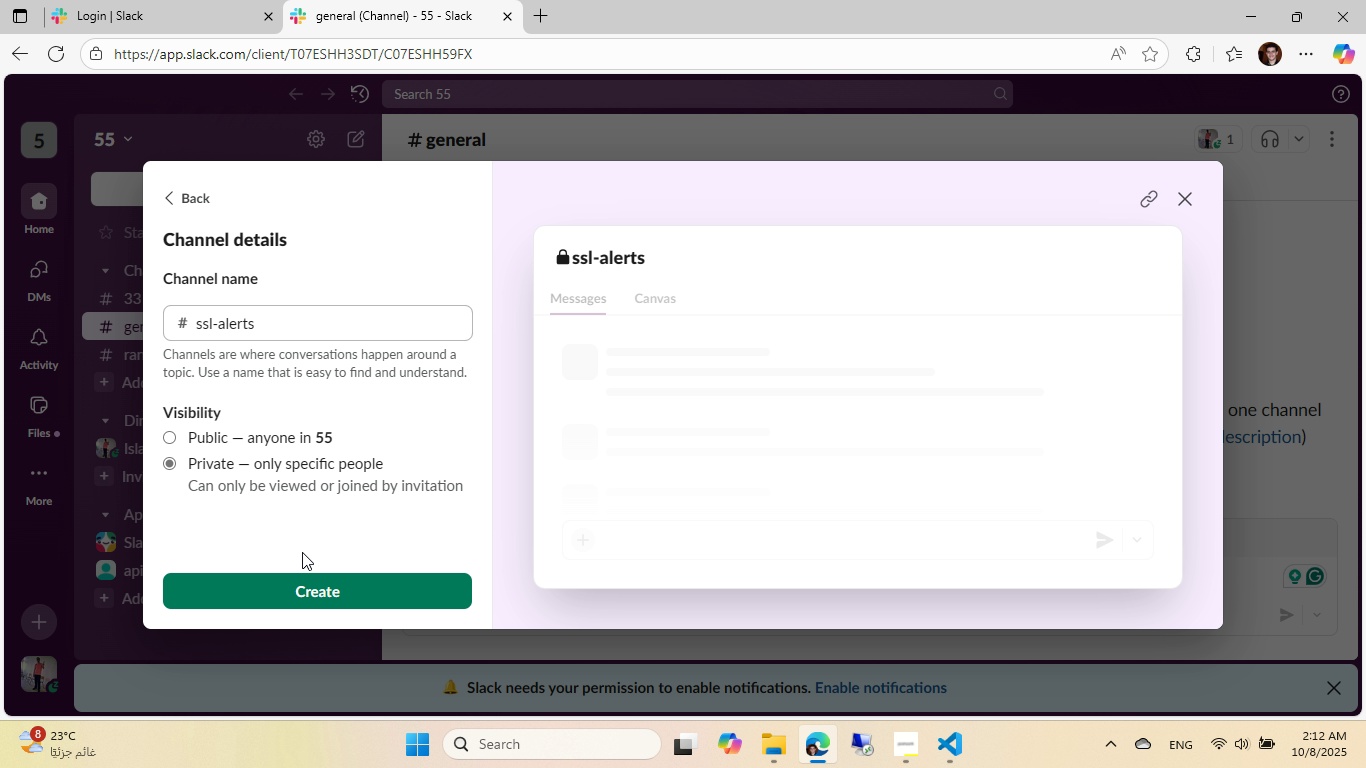 
left_click([309, 581])
 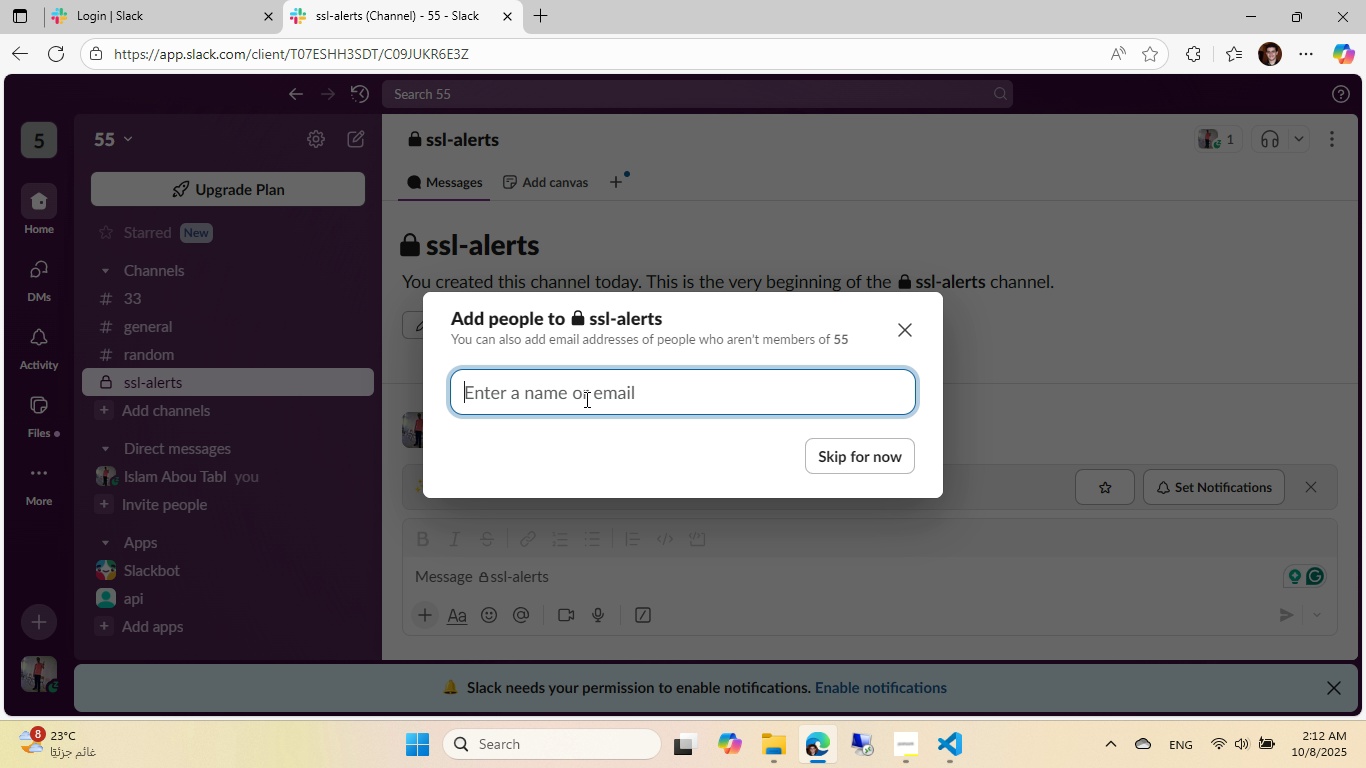 
wait(7.21)
 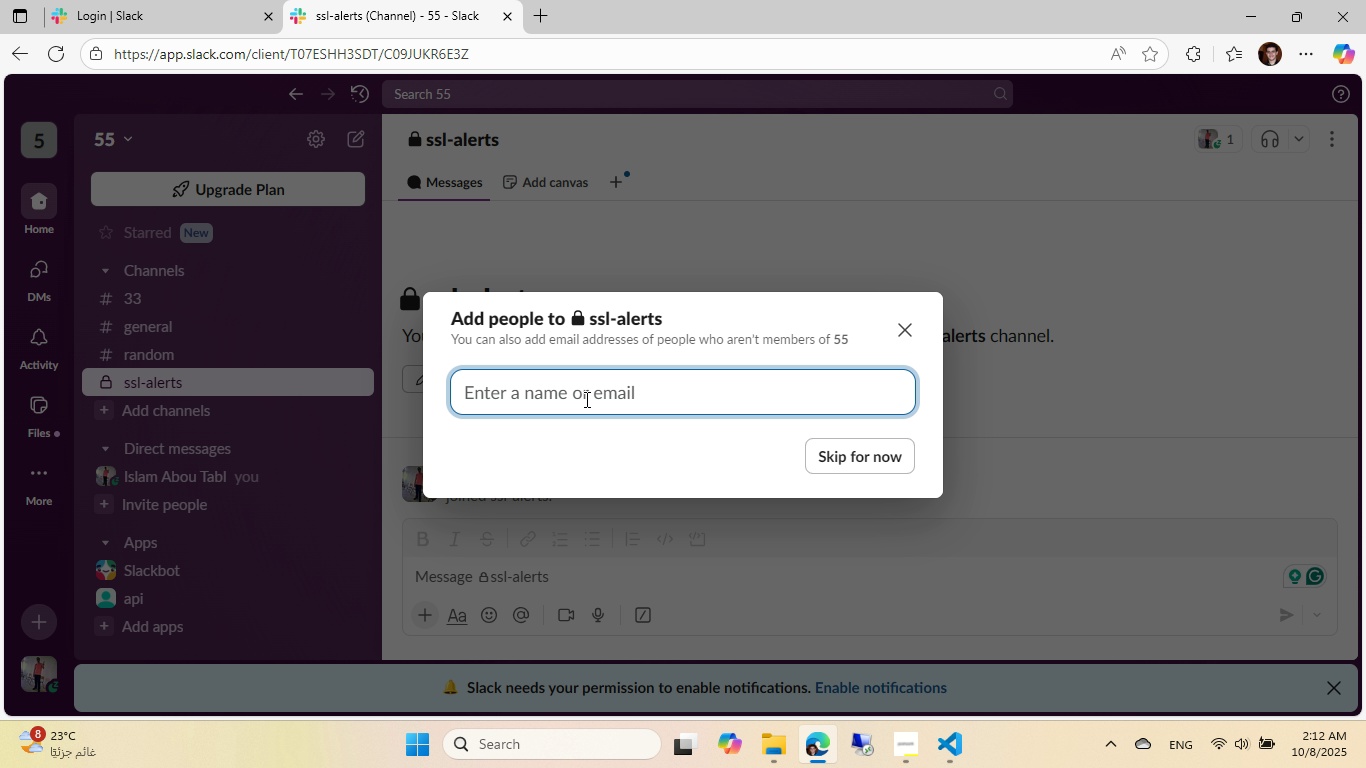 
left_click([861, 456])
 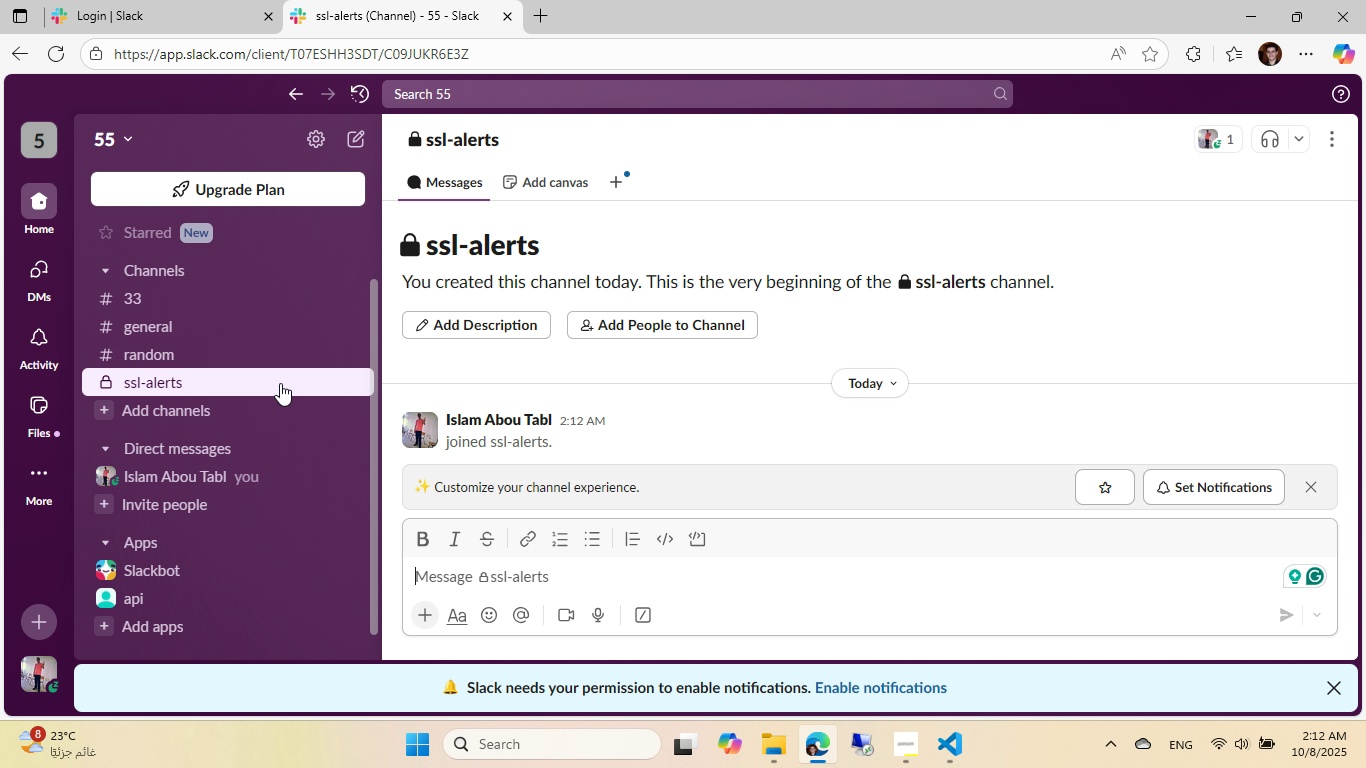 
left_click([280, 383])
 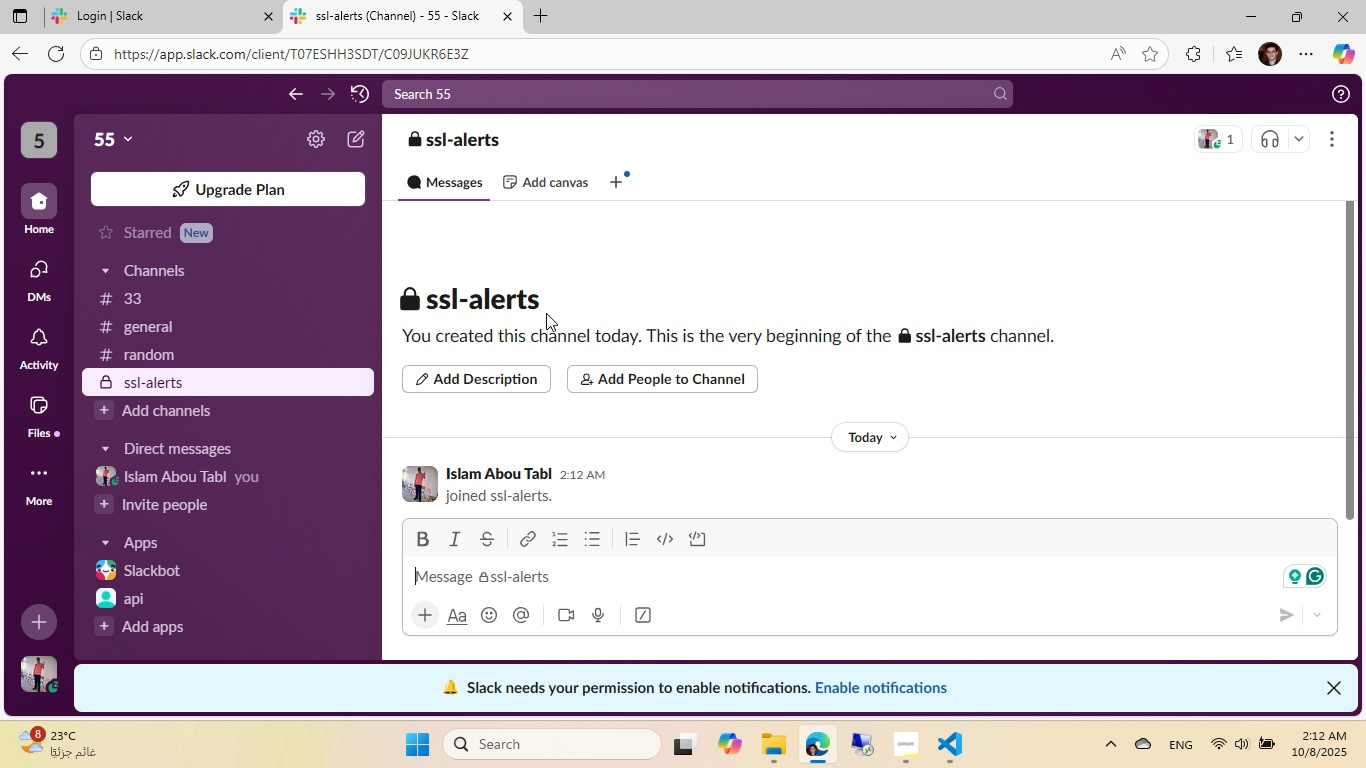 
right_click([258, 382])
 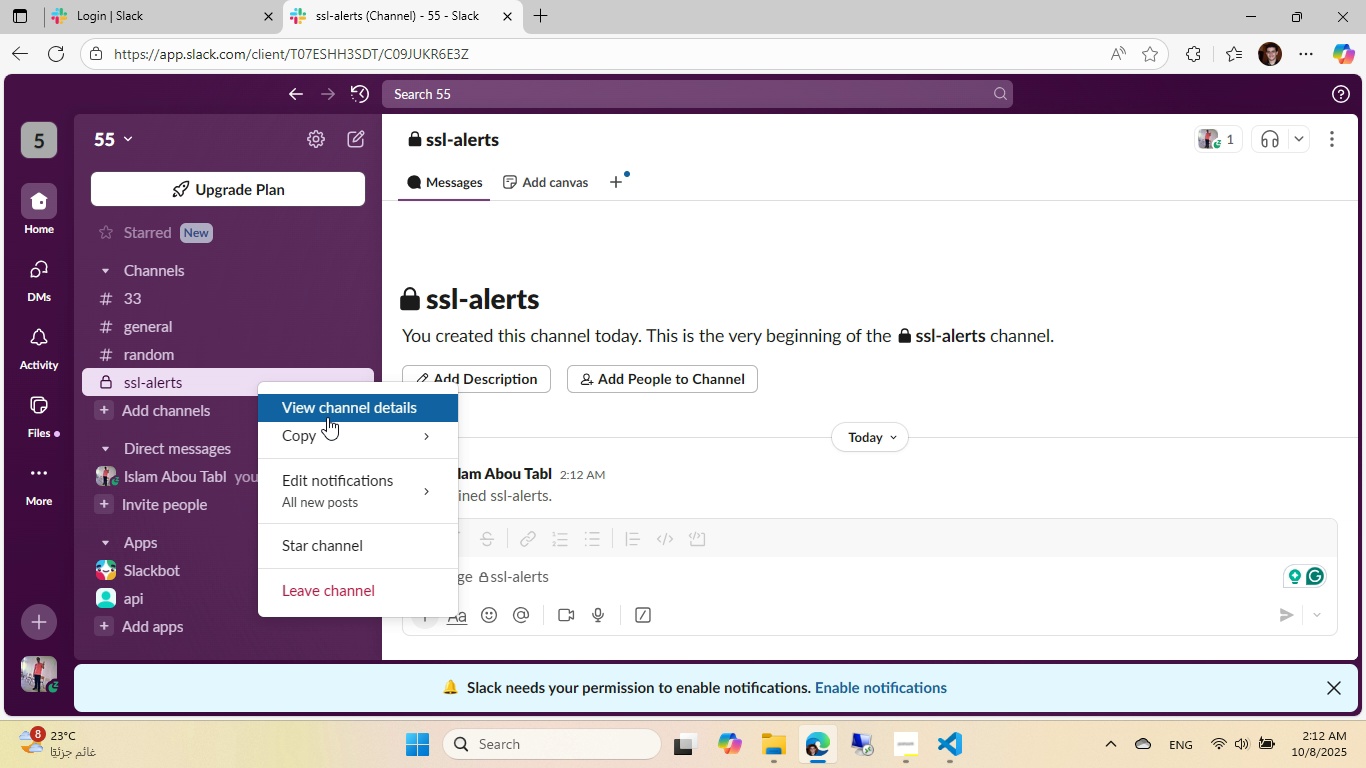 
left_click([327, 417])
 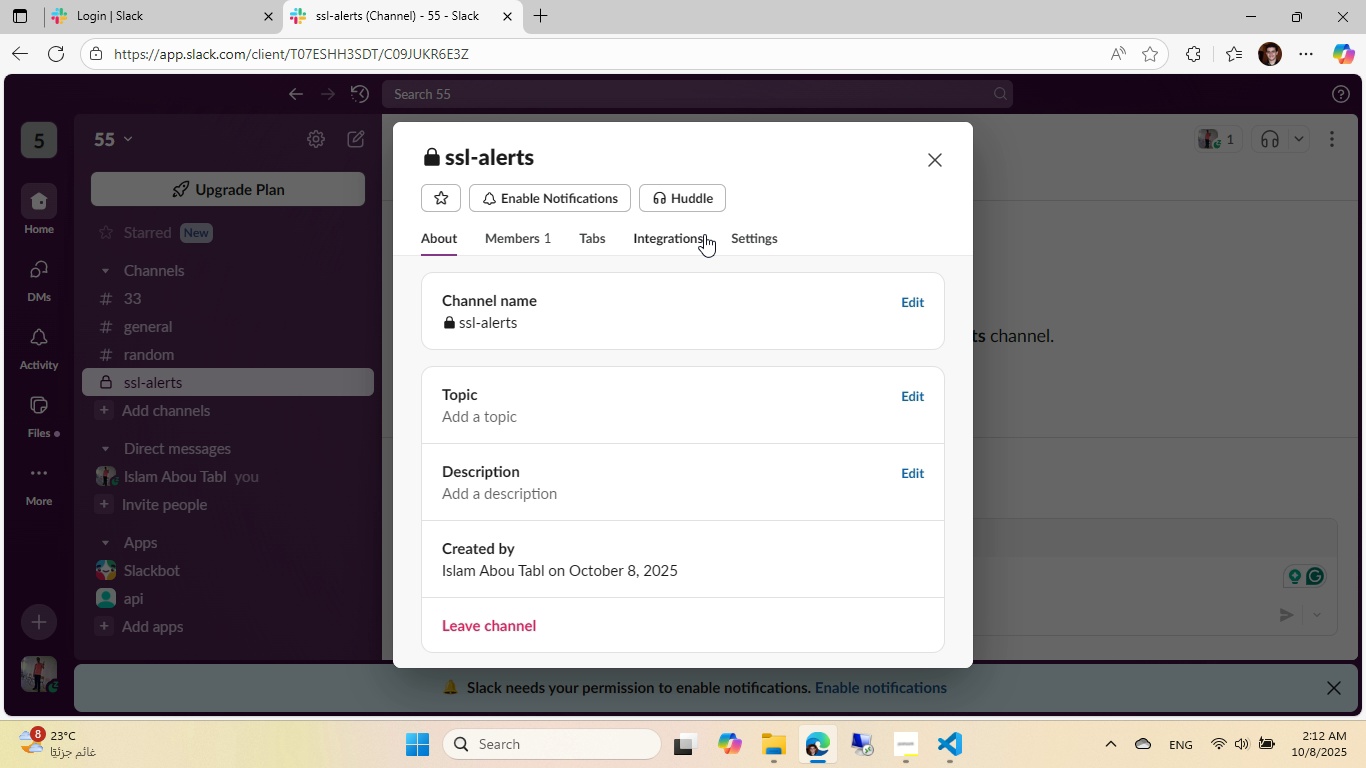 
left_click([745, 235])
 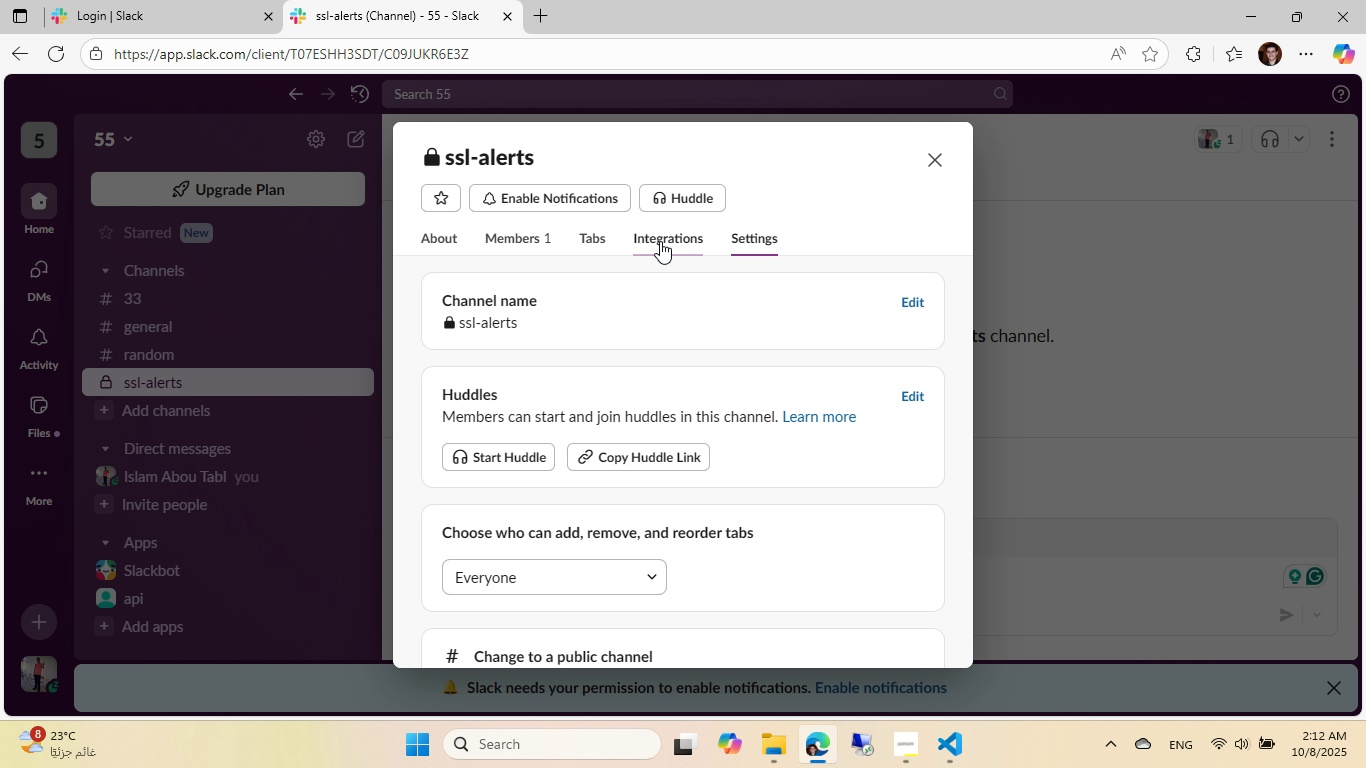 
left_click([660, 241])
 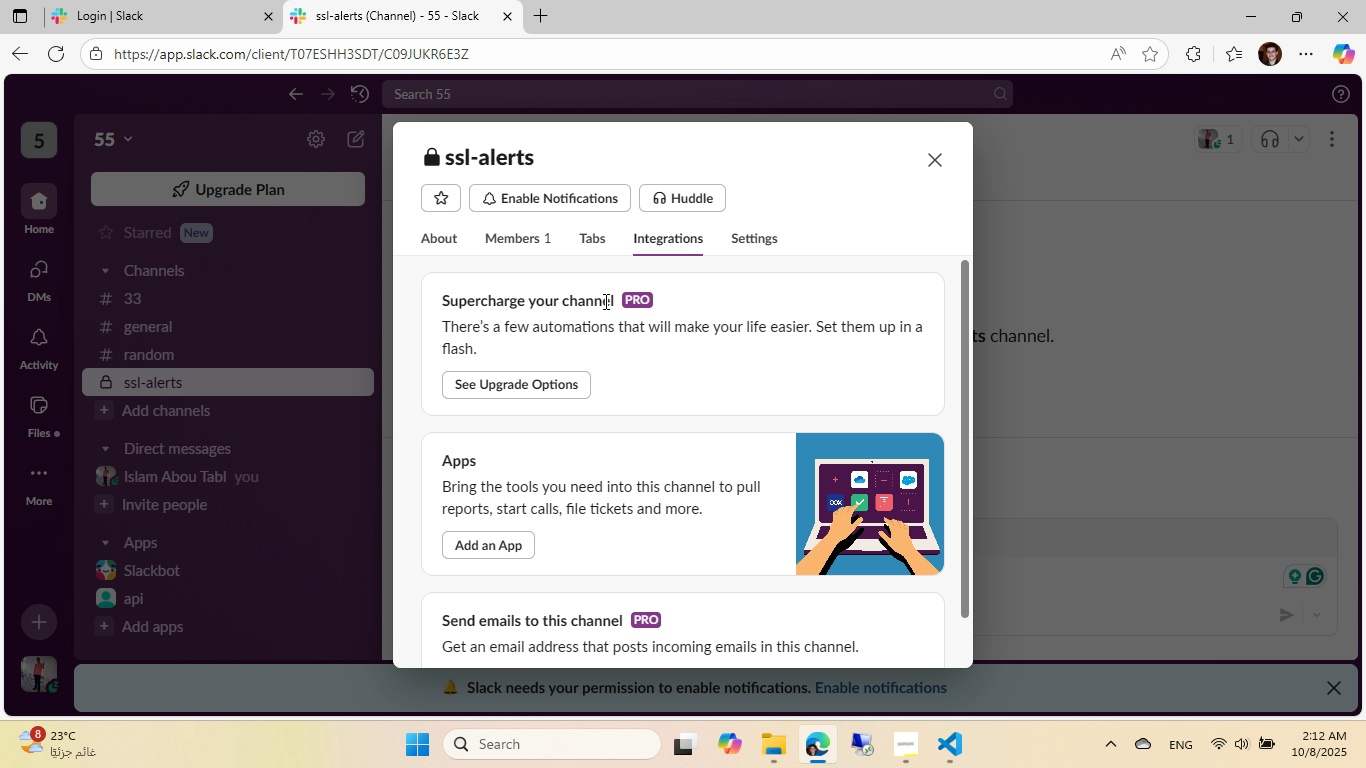 
wait(5.13)
 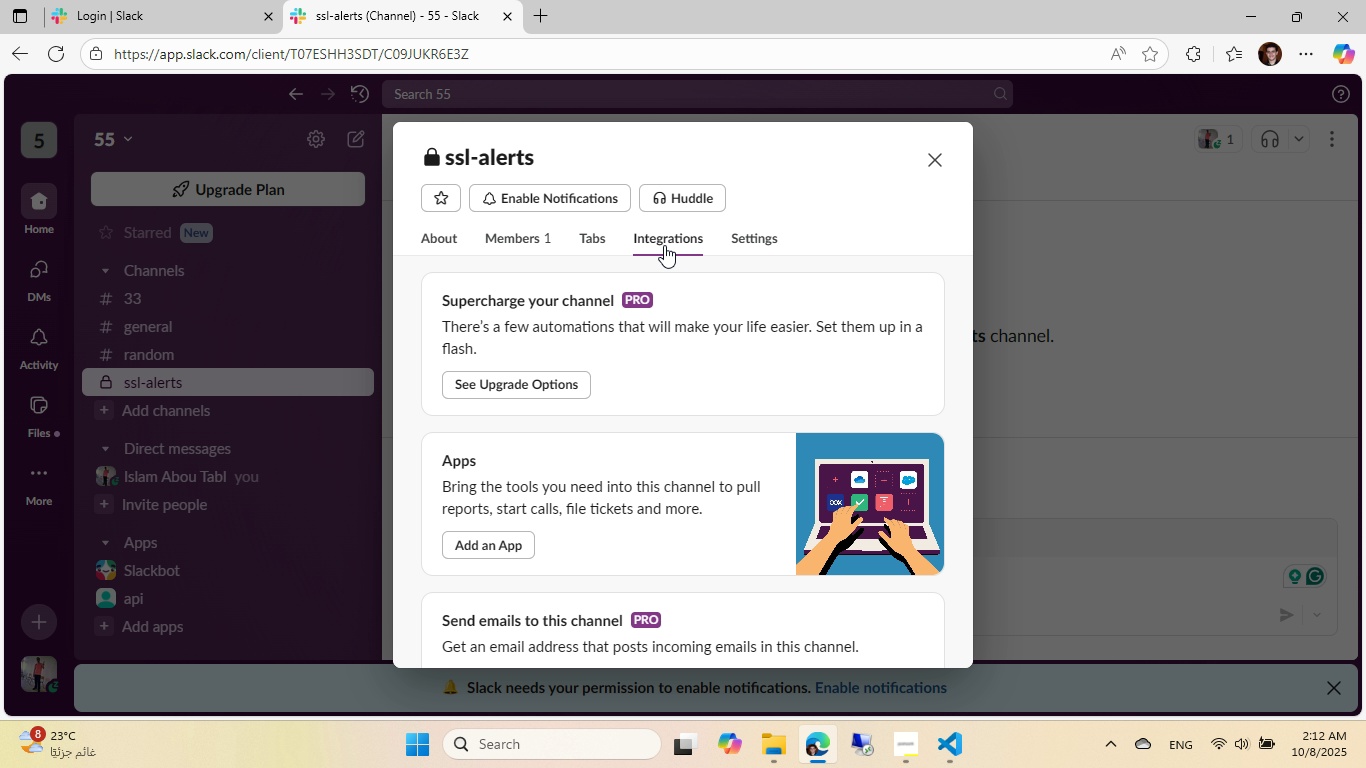 
left_click([729, 234])
 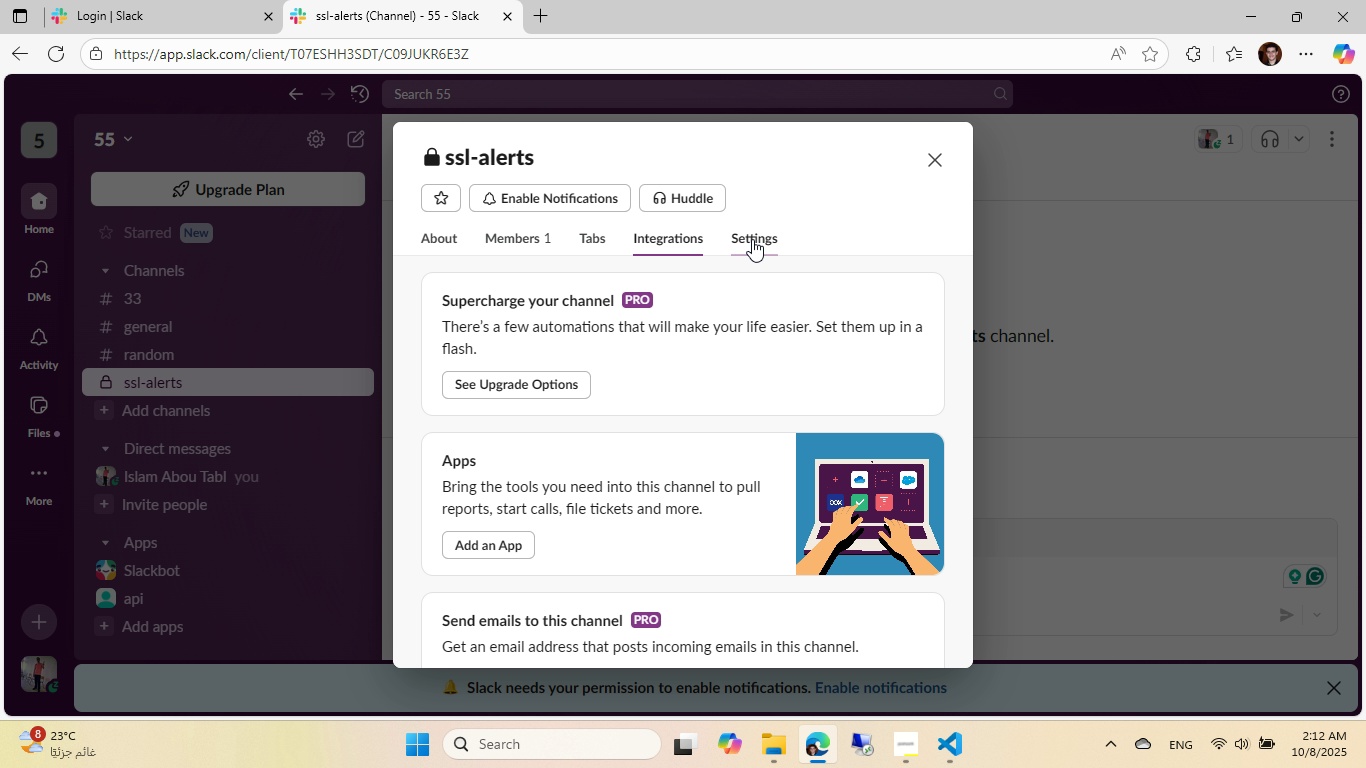 
double_click([752, 239])
 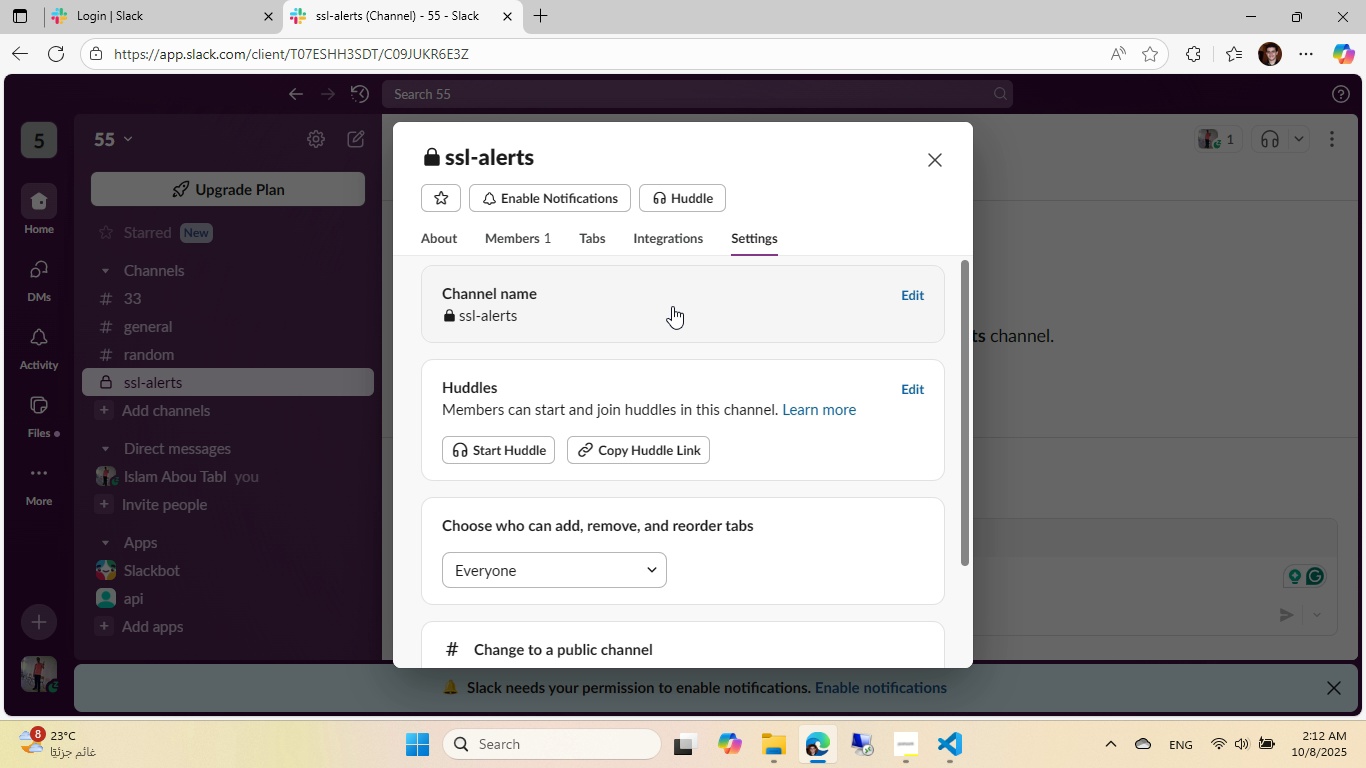 
scroll: coordinate [669, 305], scroll_direction: down, amount: 4.0
 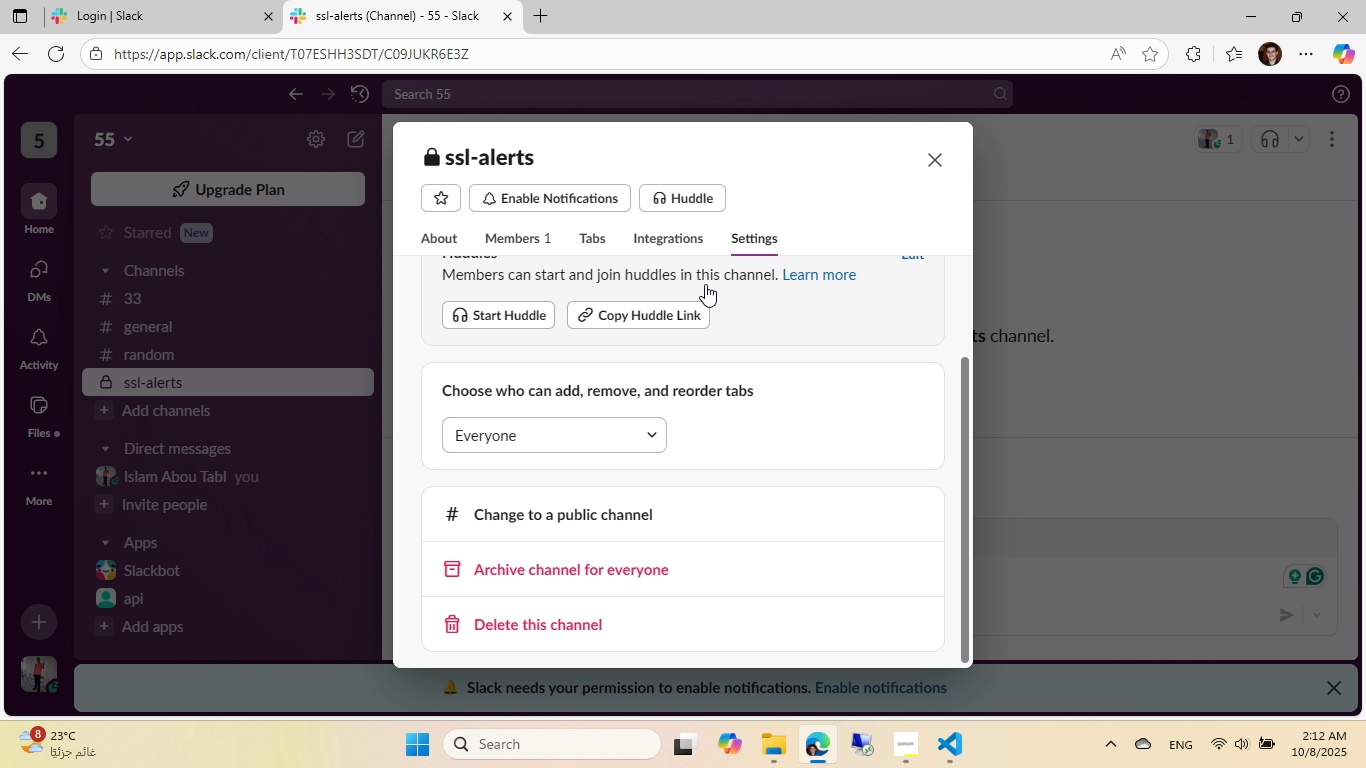 
left_click([686, 242])
 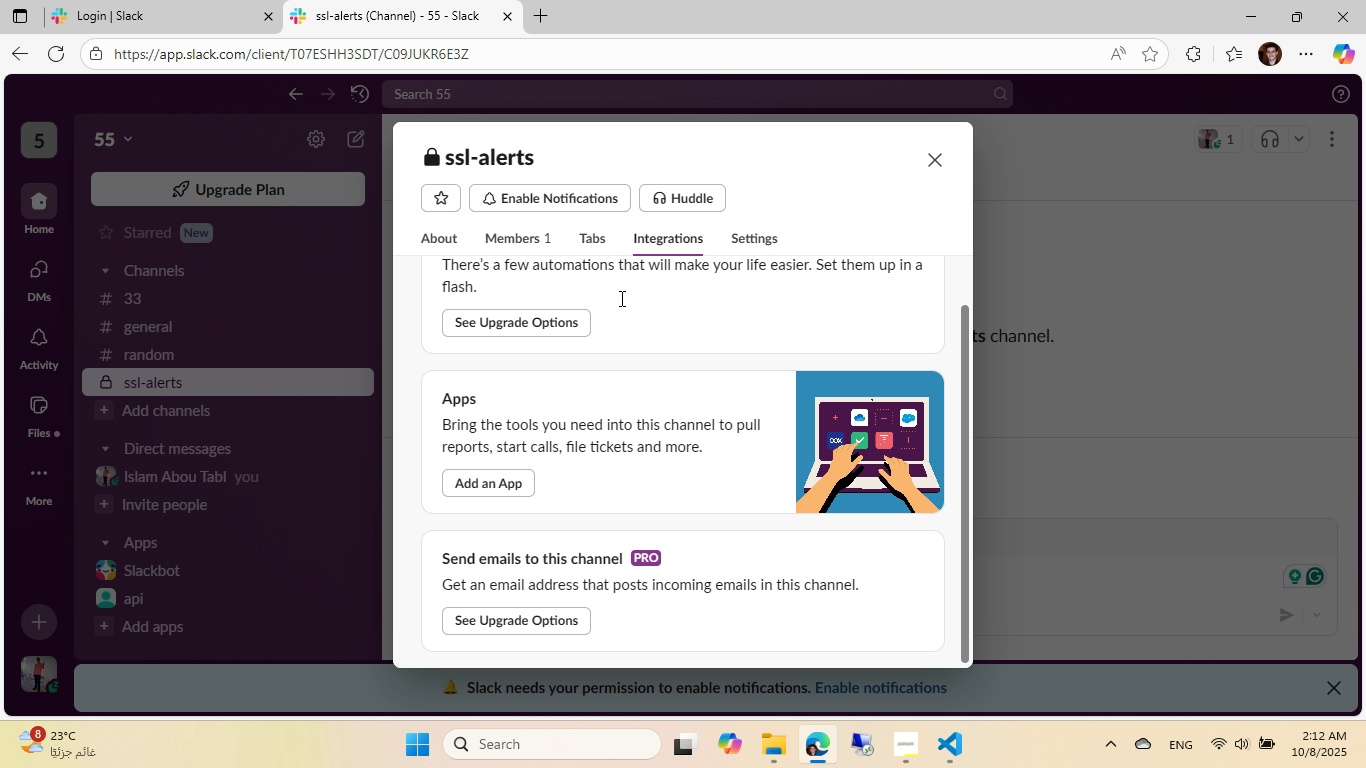 
scroll: coordinate [588, 375], scroll_direction: down, amount: 3.0
 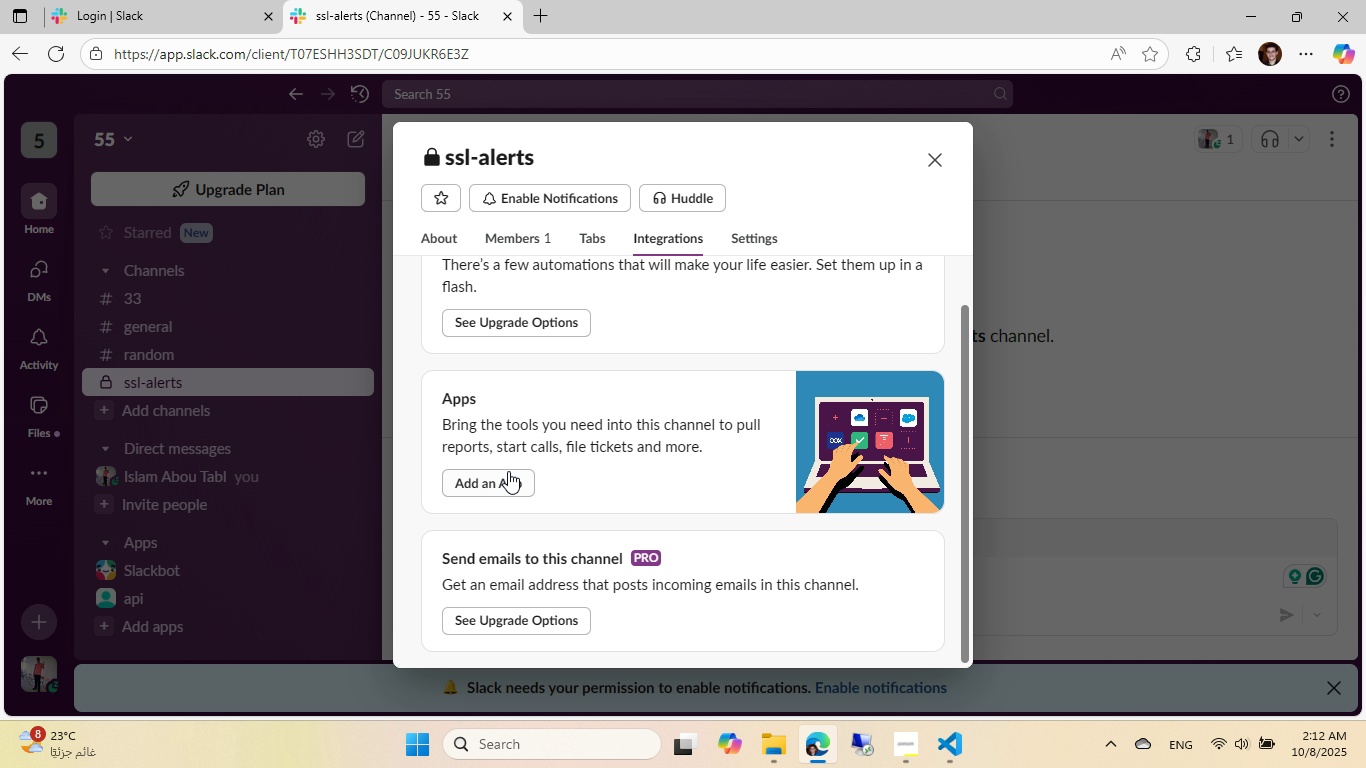 
left_click([504, 471])
 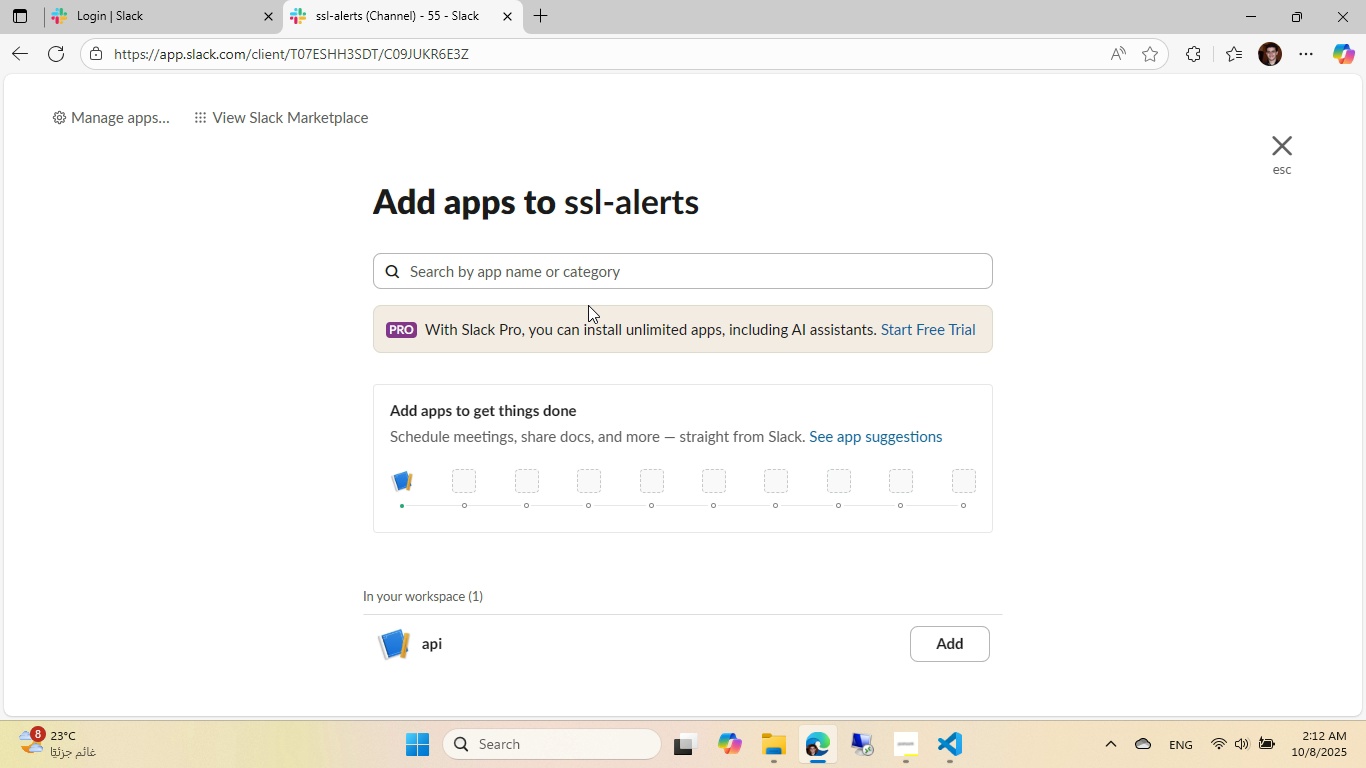 
scroll: coordinate [580, 333], scroll_direction: down, amount: 3.0
 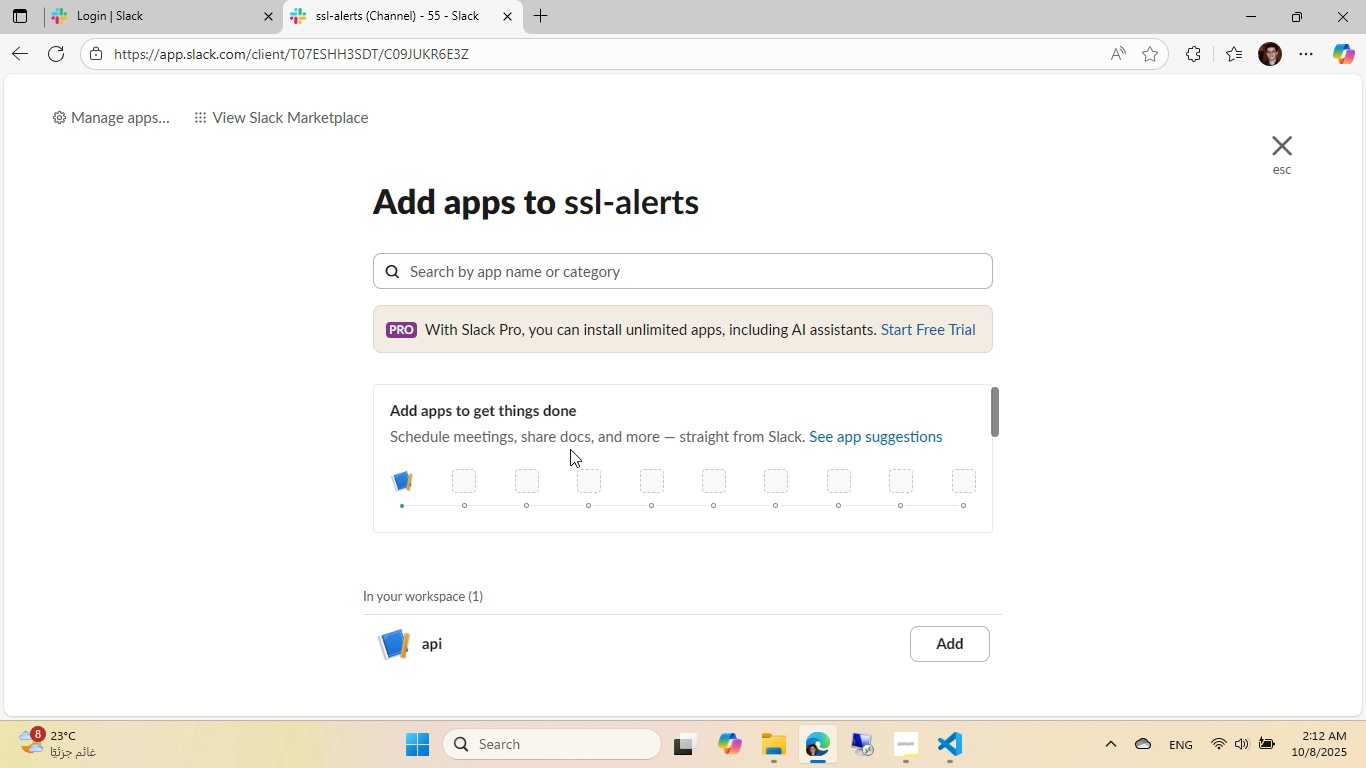 
scroll: coordinate [571, 449], scroll_direction: up, amount: 3.0
 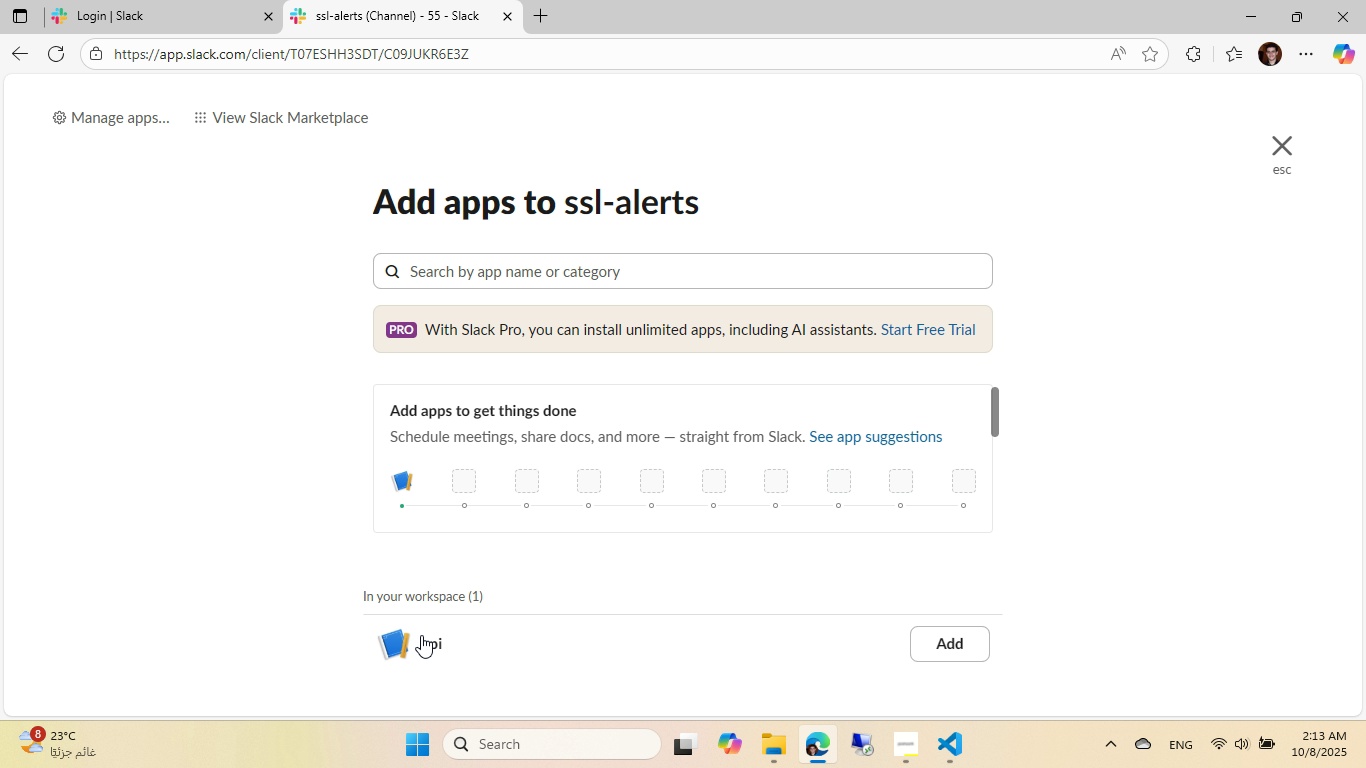 
left_click([421, 635])
 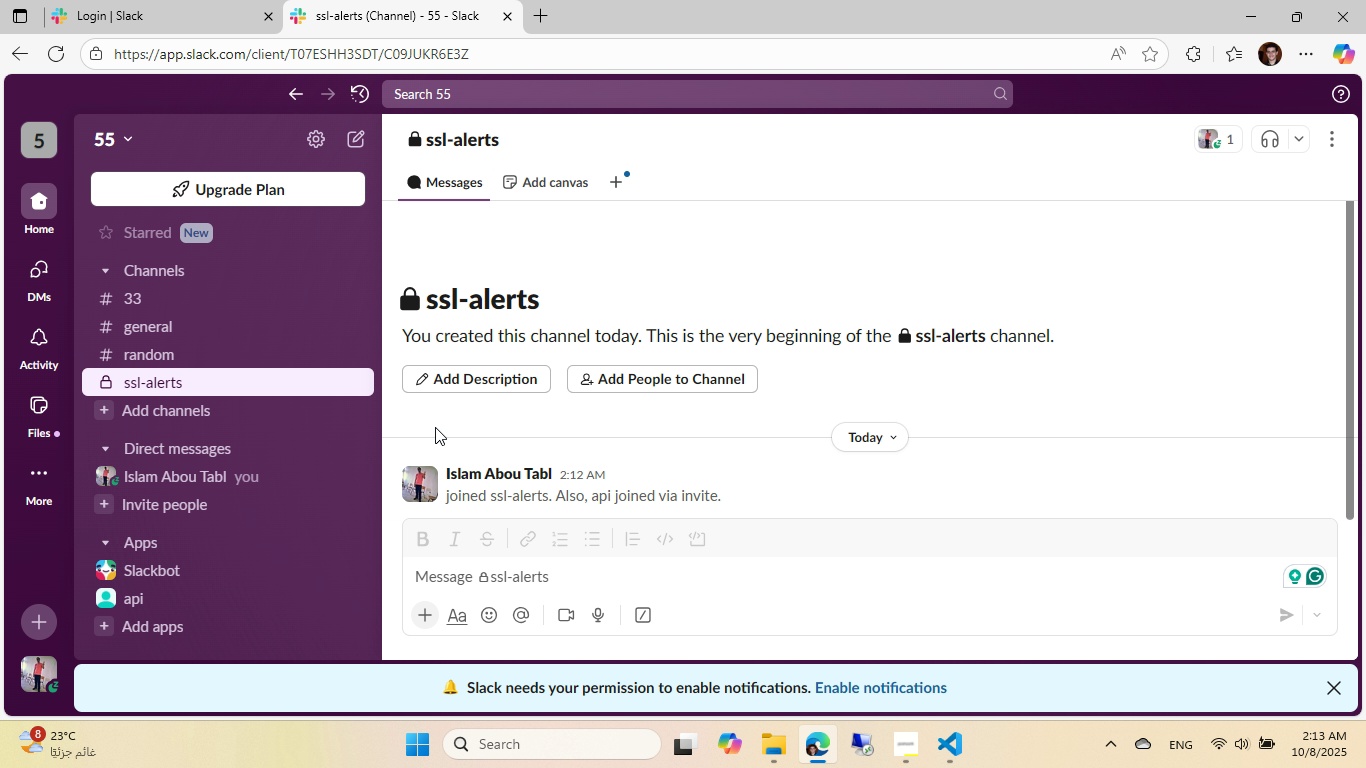 
wait(5.92)
 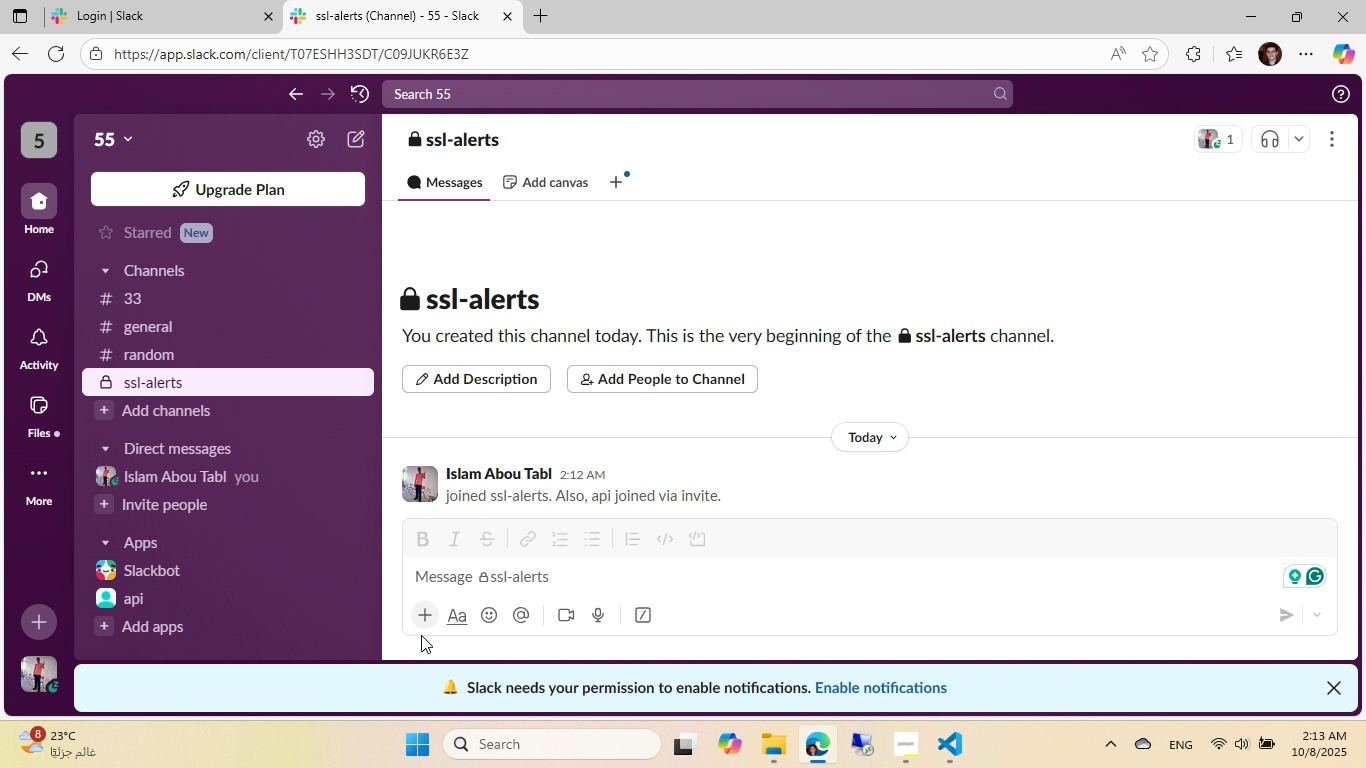 
left_click([887, 688])
 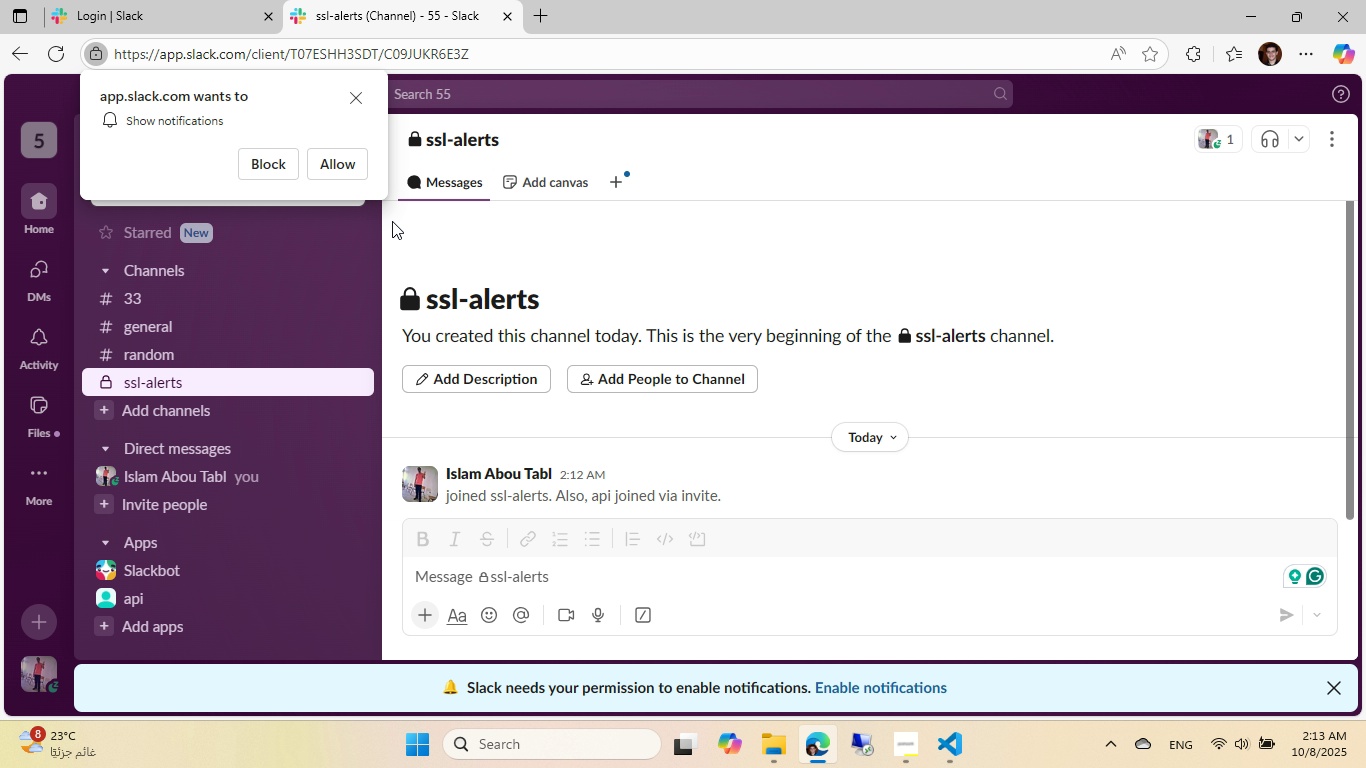 
left_click([322, 160])
 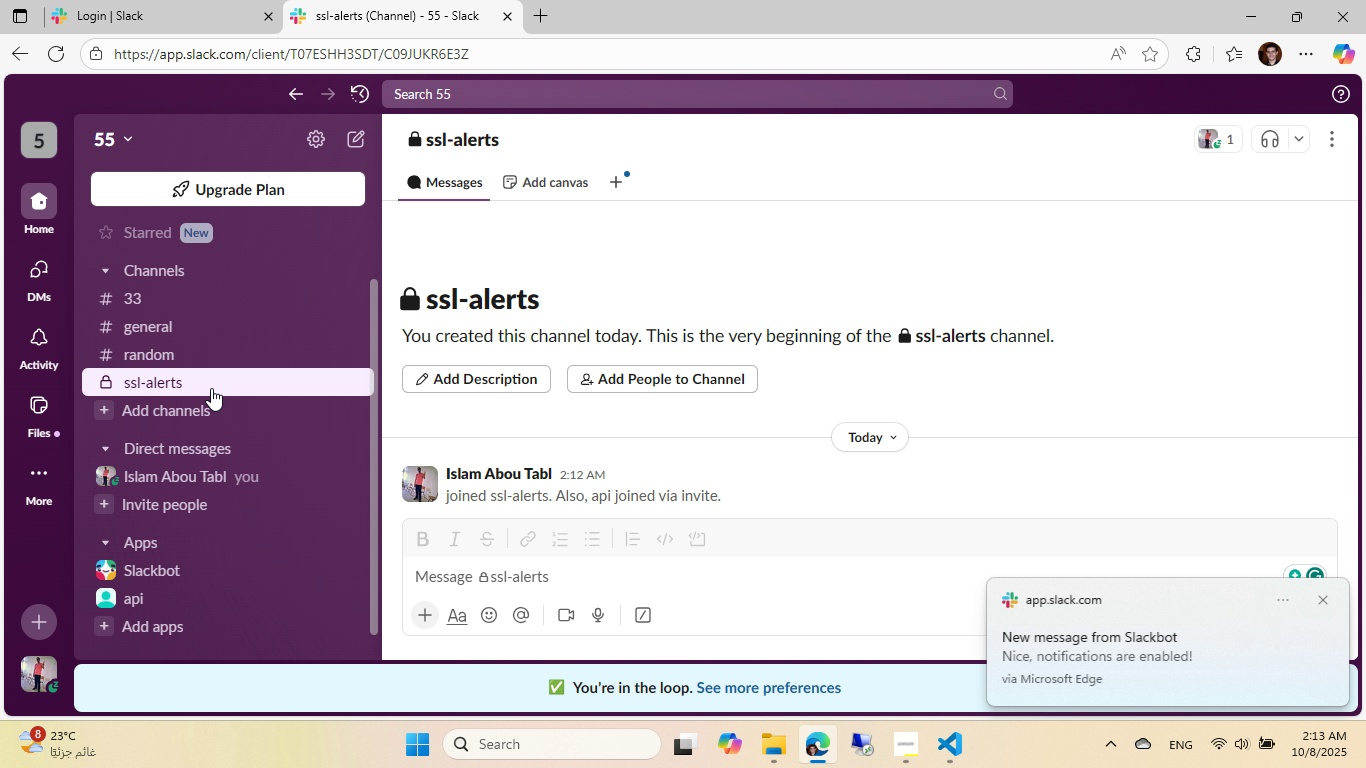 
wait(6.76)
 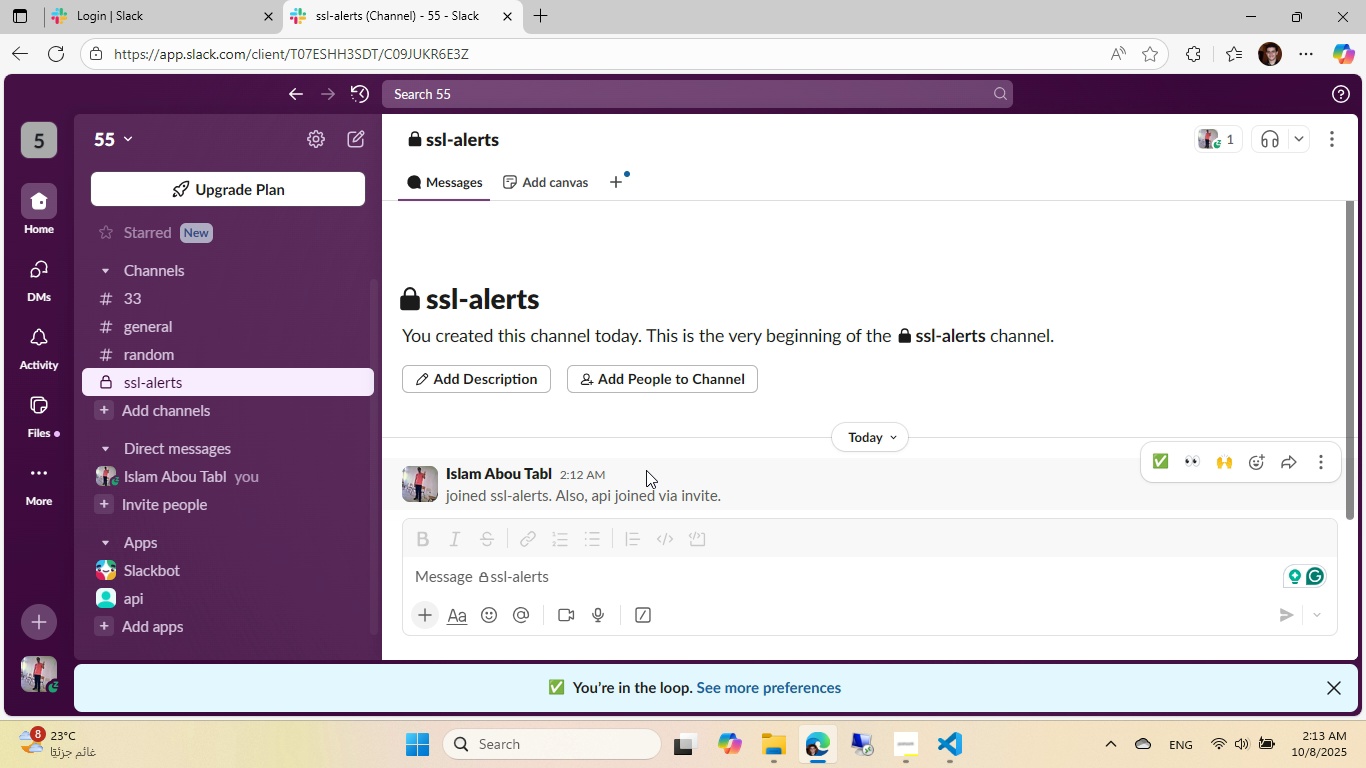 
left_click([211, 388])
 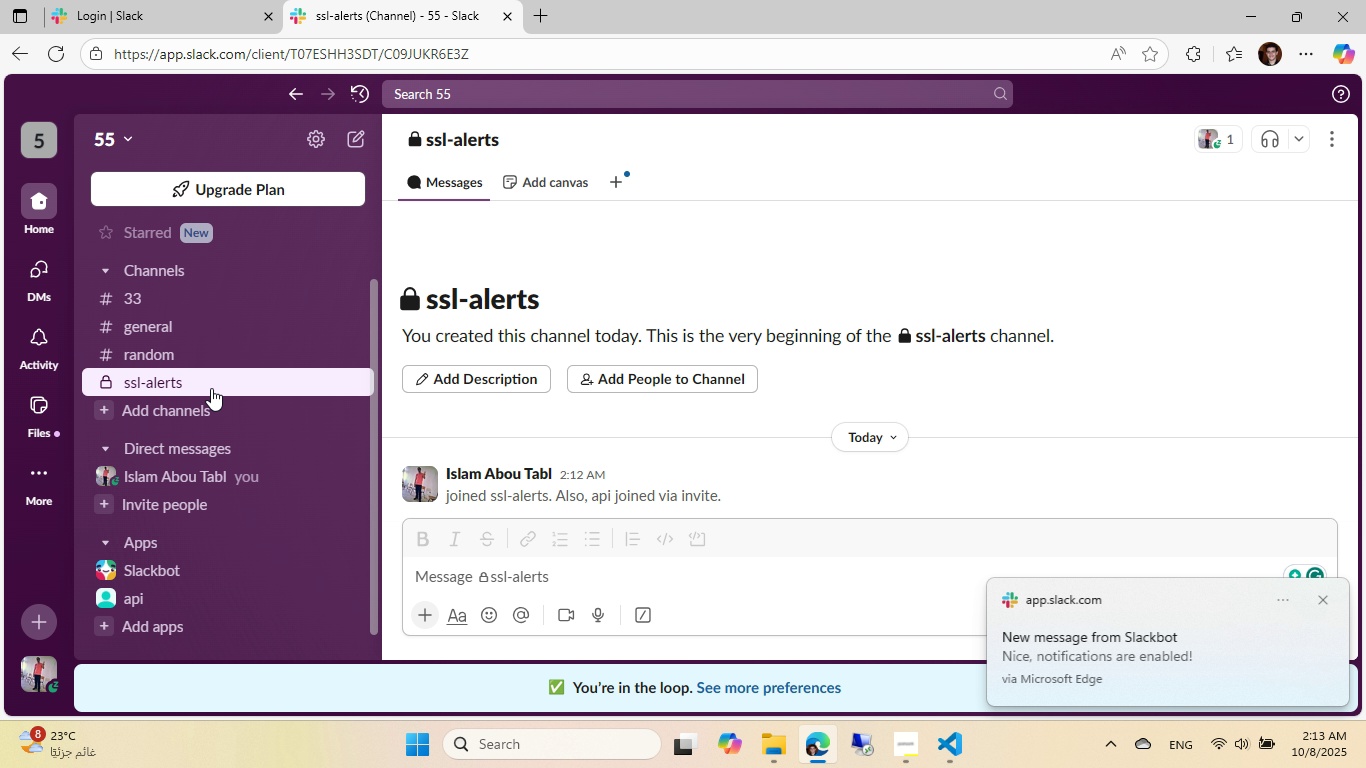 
right_click([211, 388])
 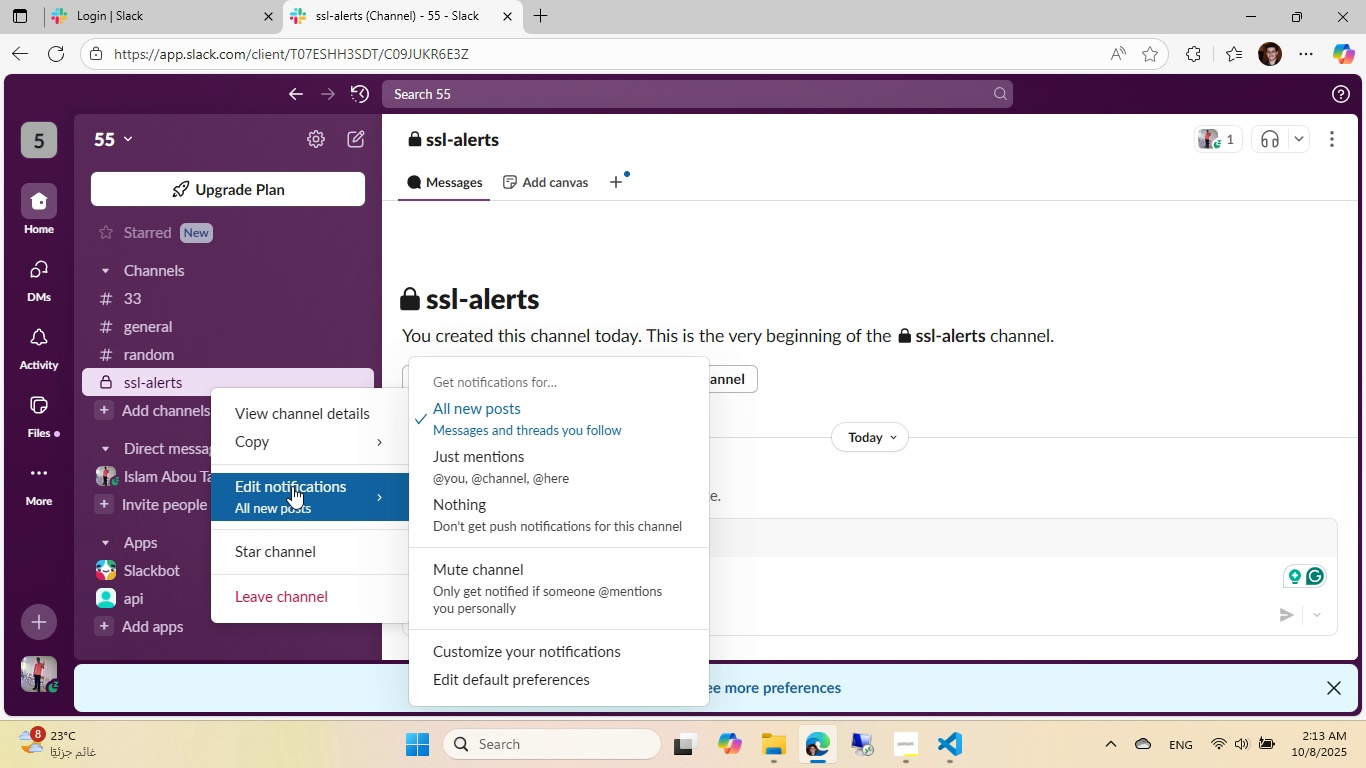 
left_click([315, 427])
 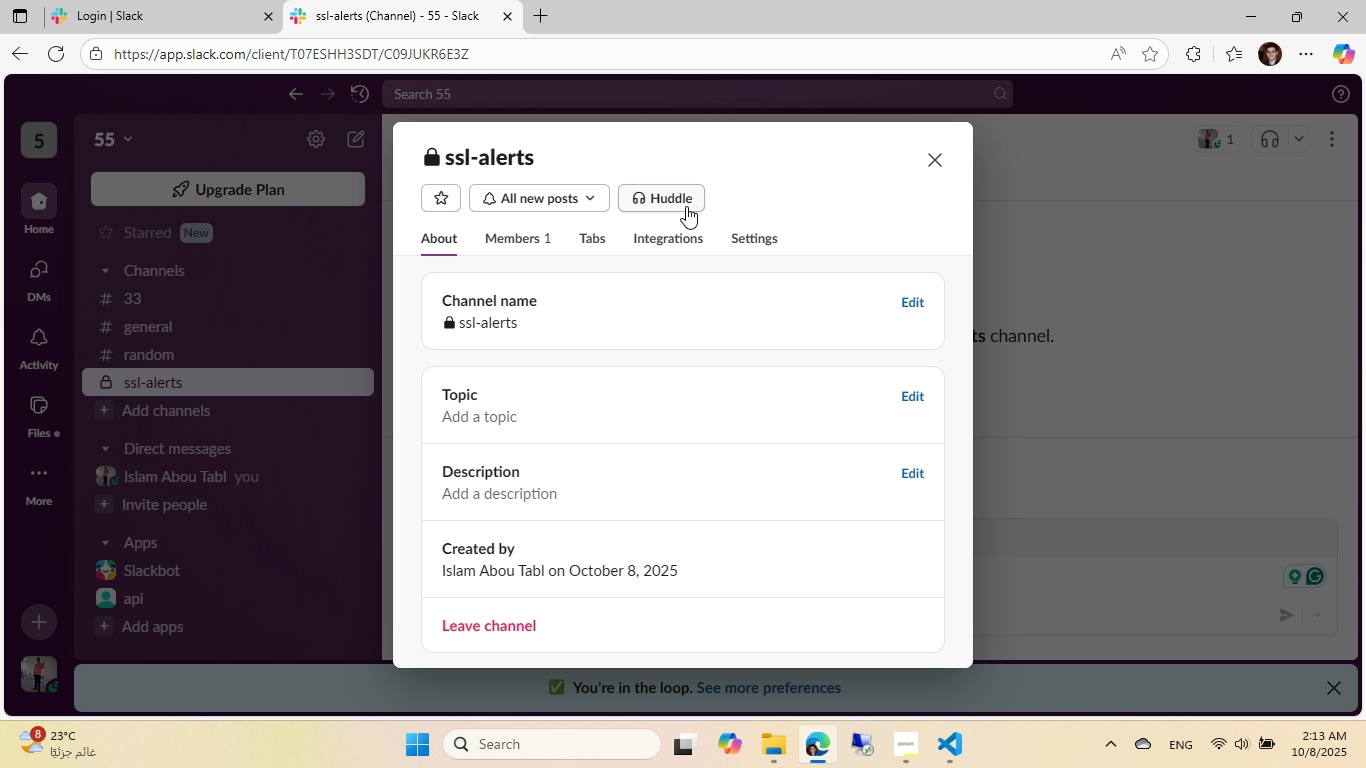 
left_click([675, 236])
 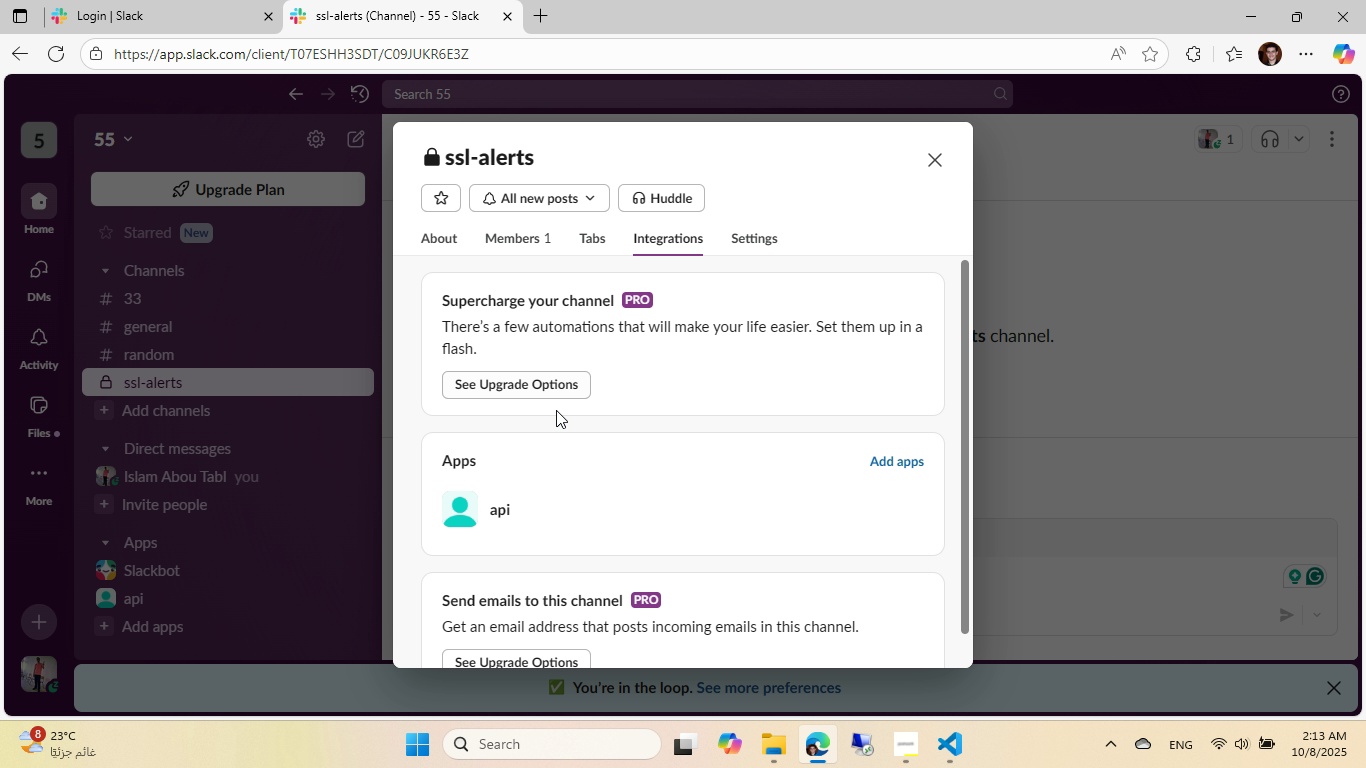 
scroll: coordinate [566, 472], scroll_direction: down, amount: 4.0
 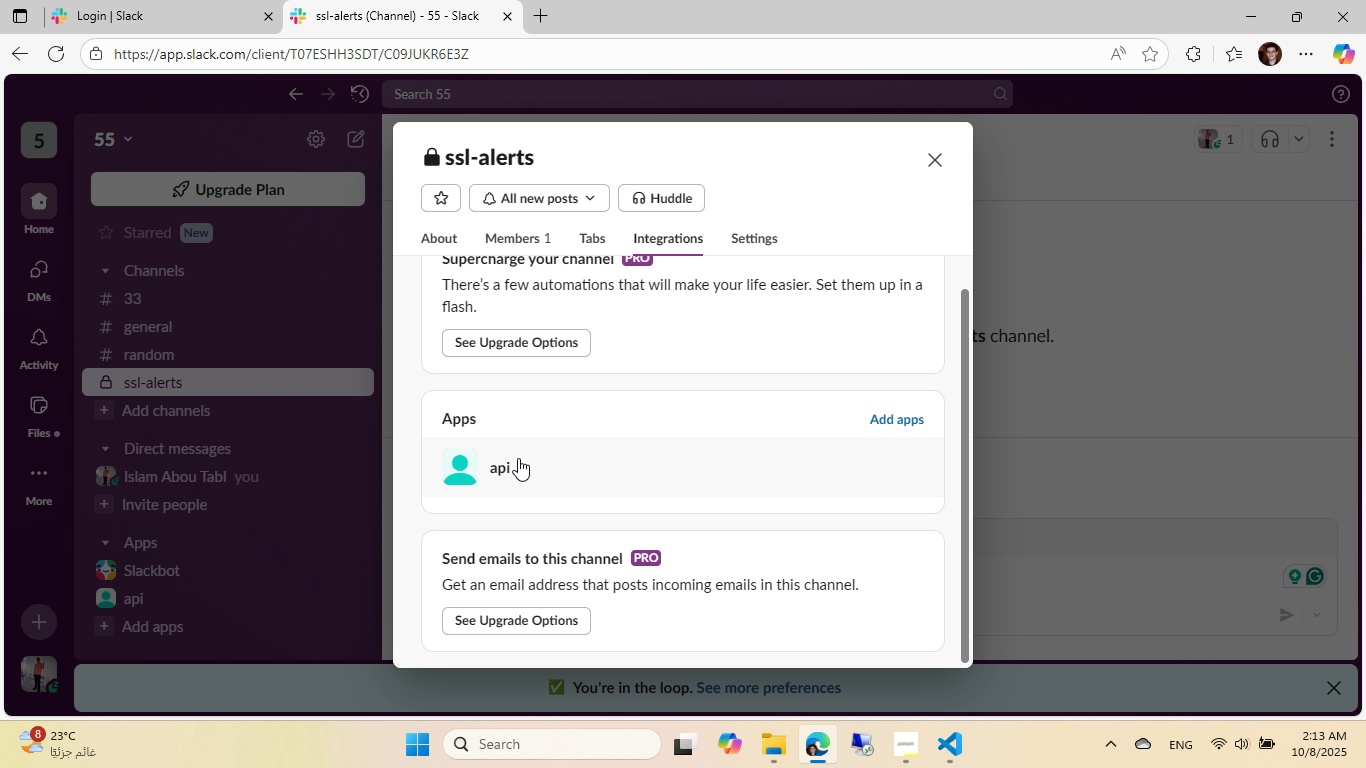 
left_click([518, 458])
 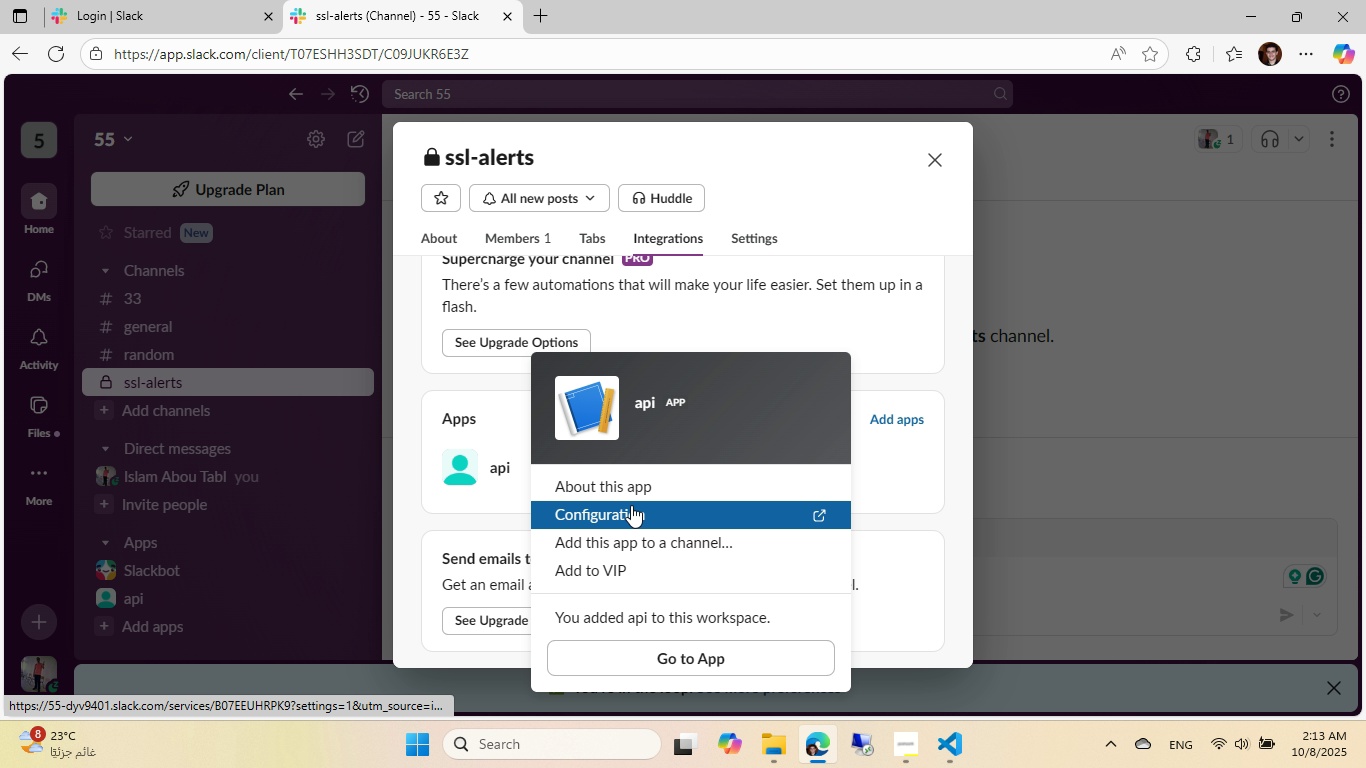 
left_click([634, 507])
 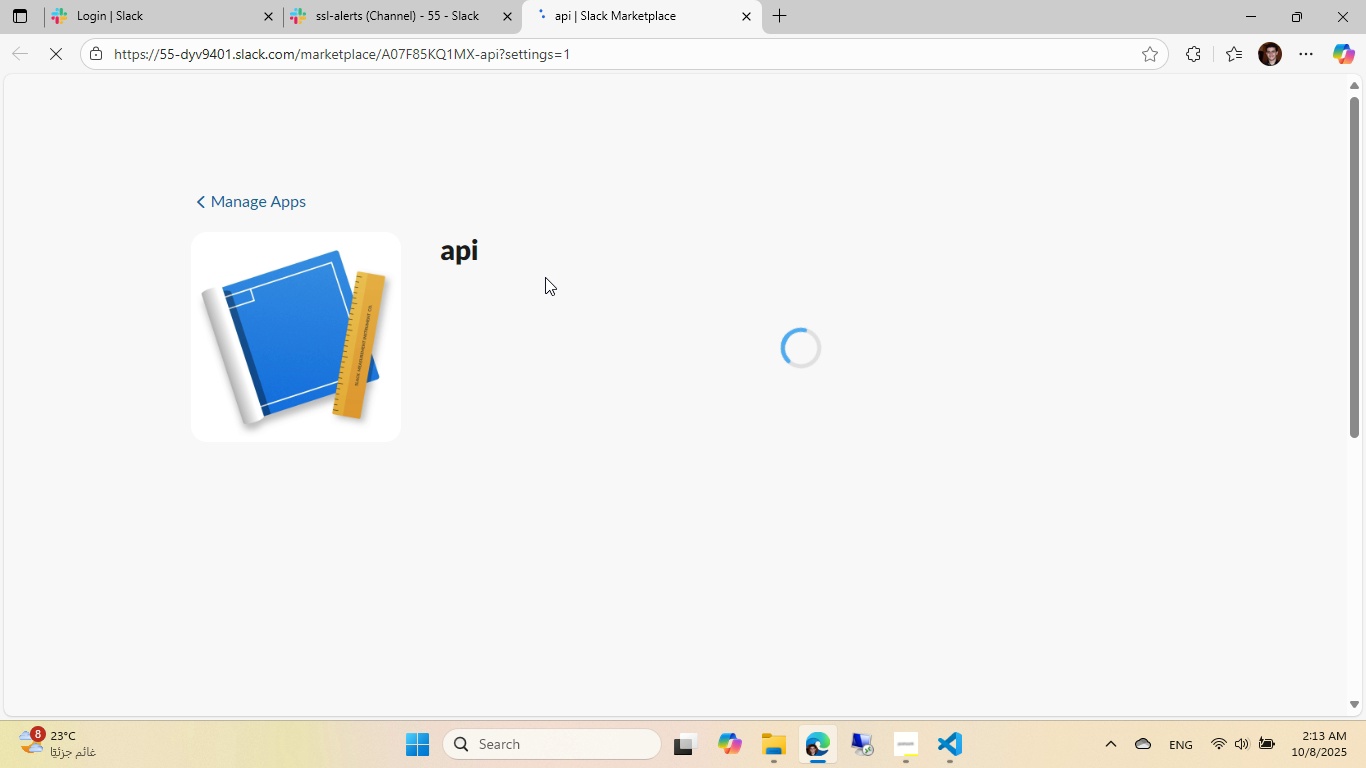 
wait(8.8)
 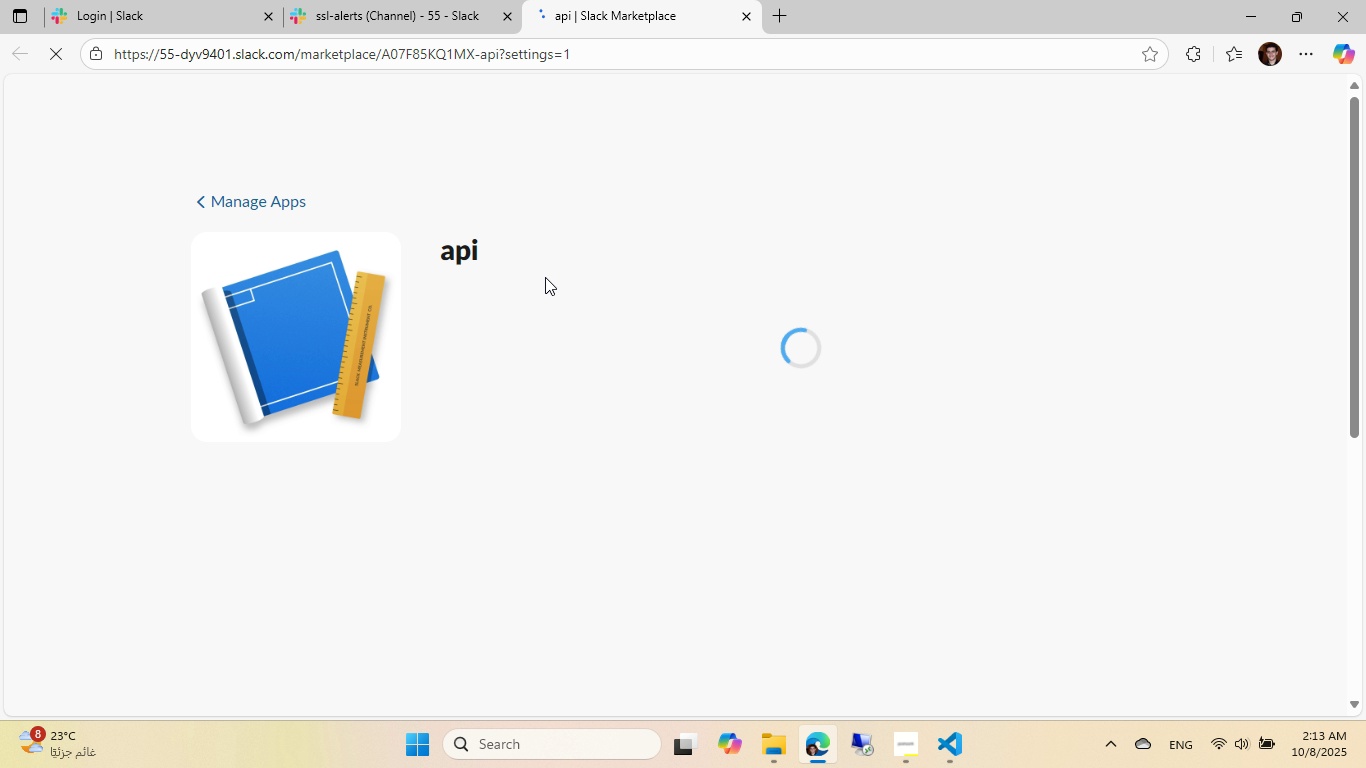 
scroll: coordinate [545, 277], scroll_direction: down, amount: 2.0
 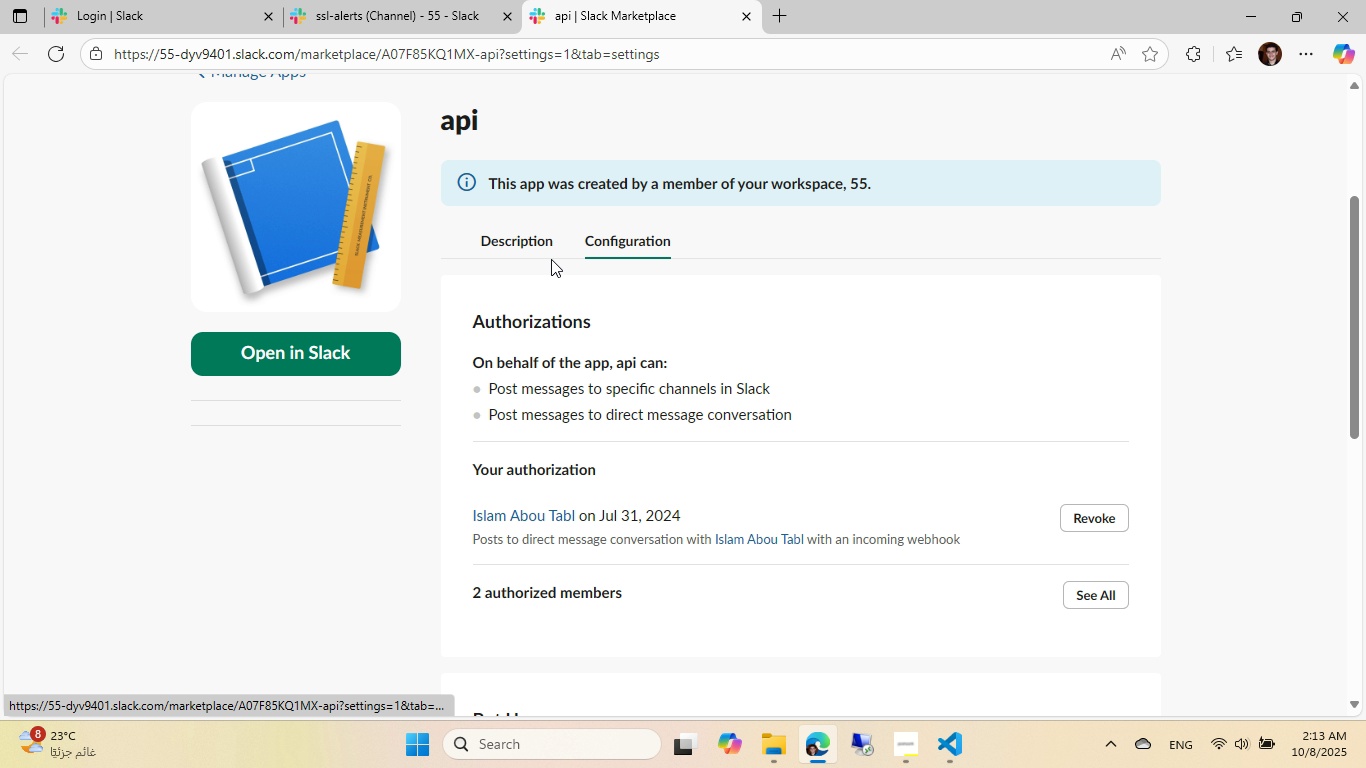 
key(Control+ControlLeft)
 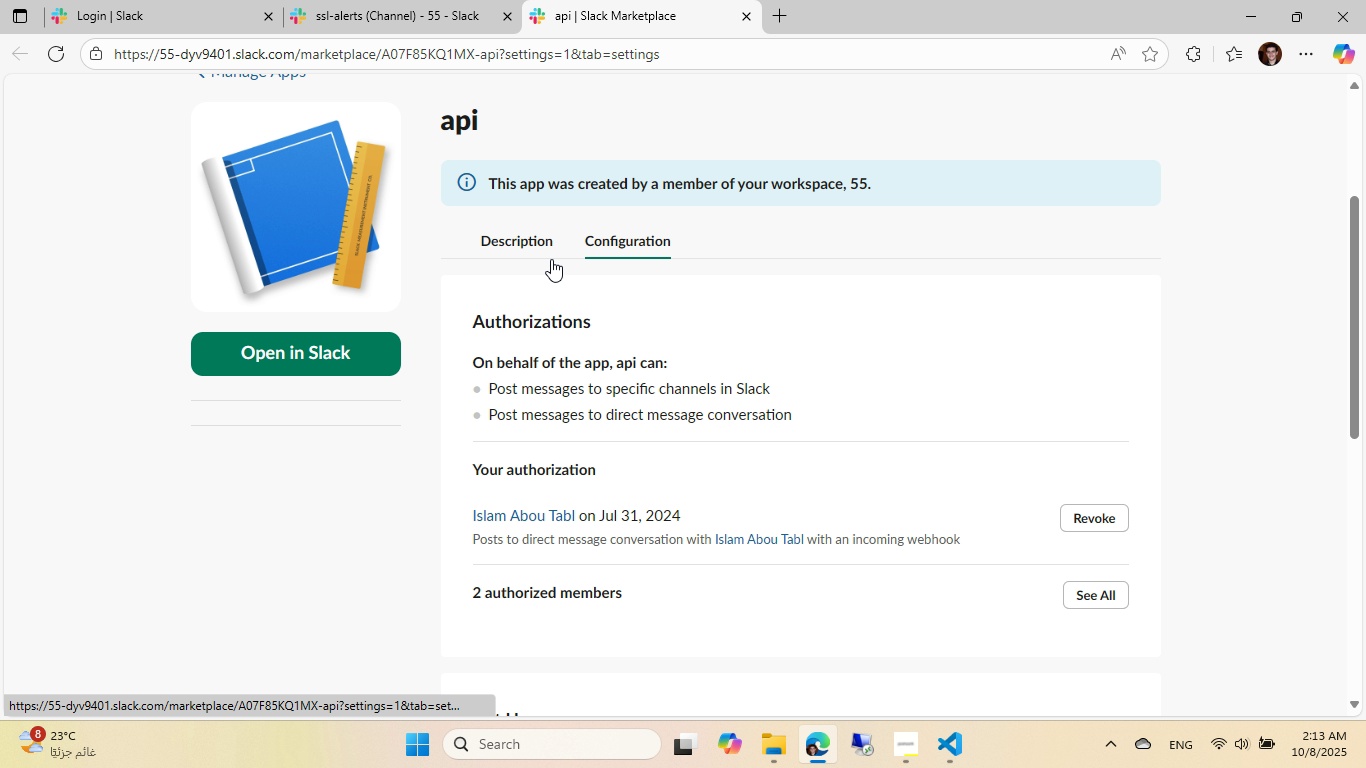 
key(Control+W)
 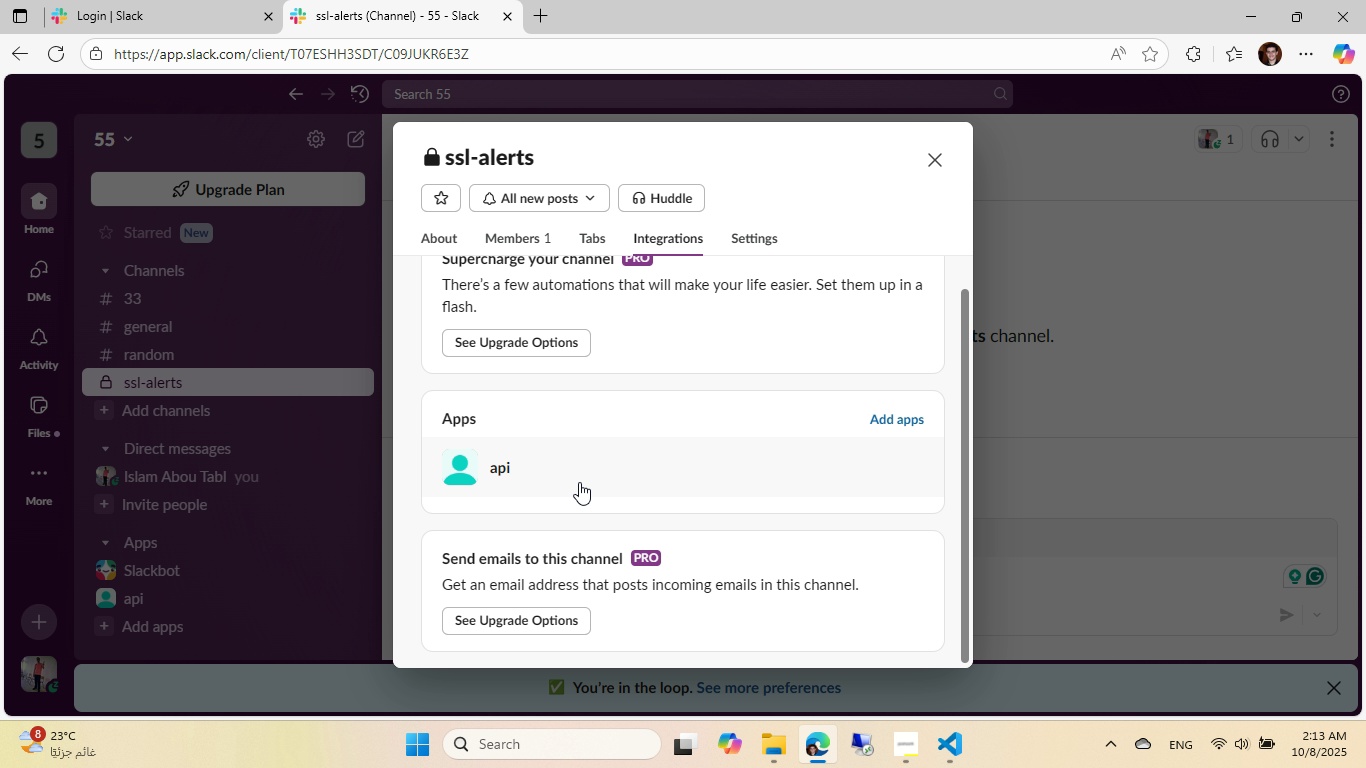 
scroll: coordinate [571, 467], scroll_direction: up, amount: 1.0
 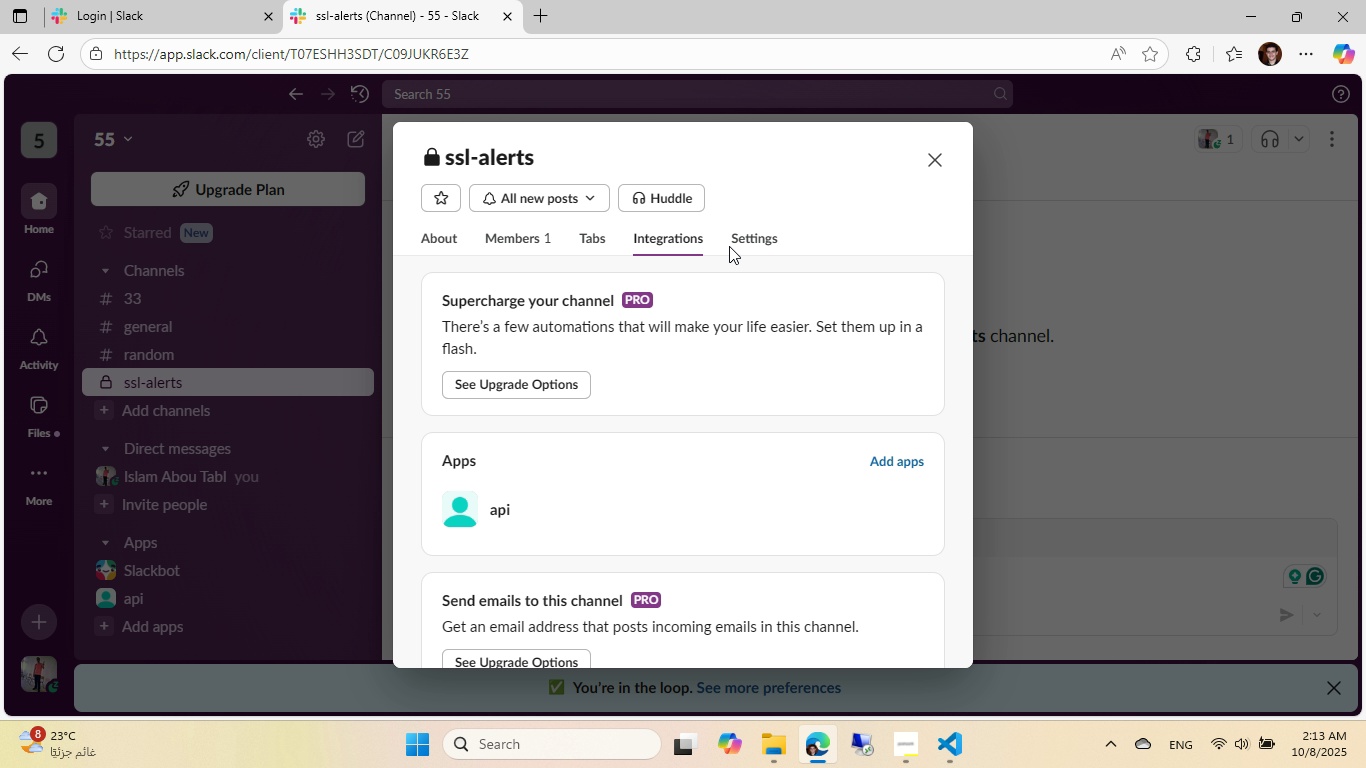 
double_click([752, 233])
 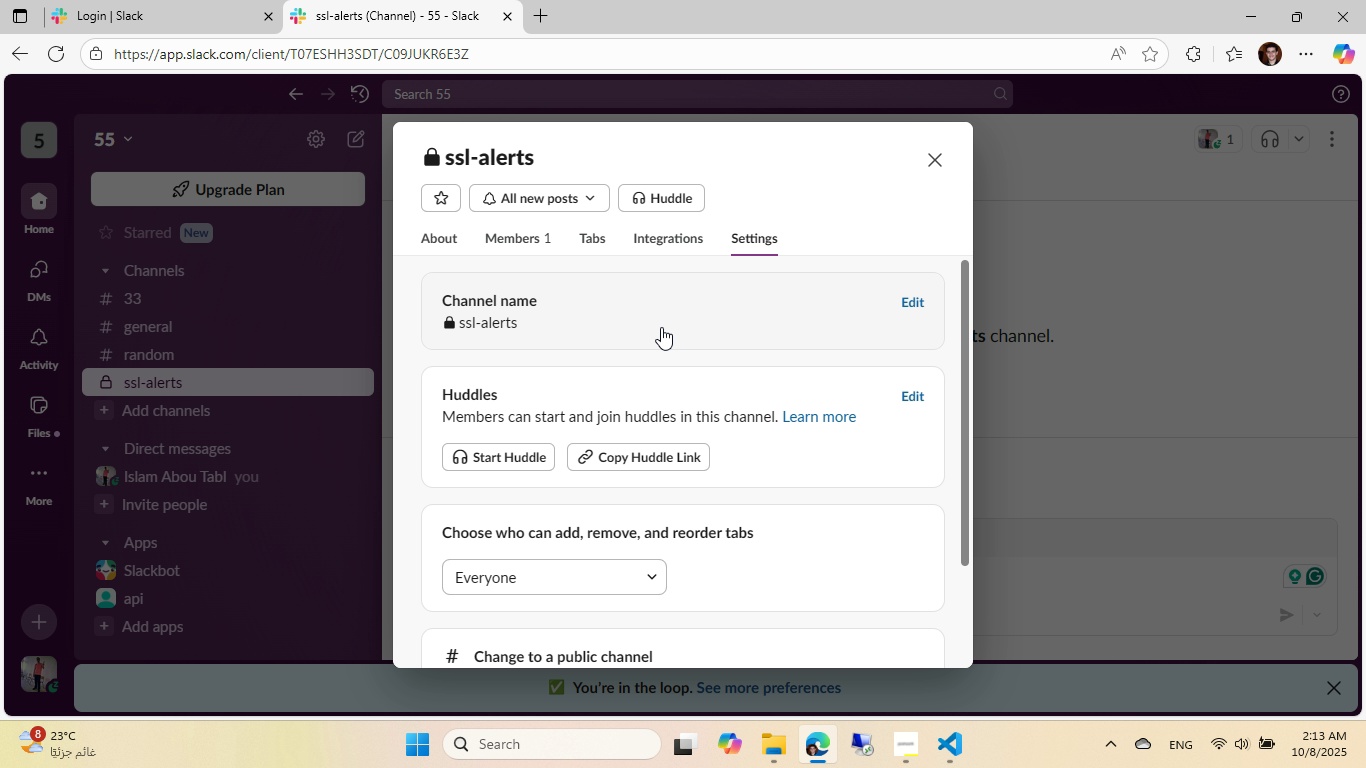 
scroll: coordinate [603, 400], scroll_direction: down, amount: 4.0
 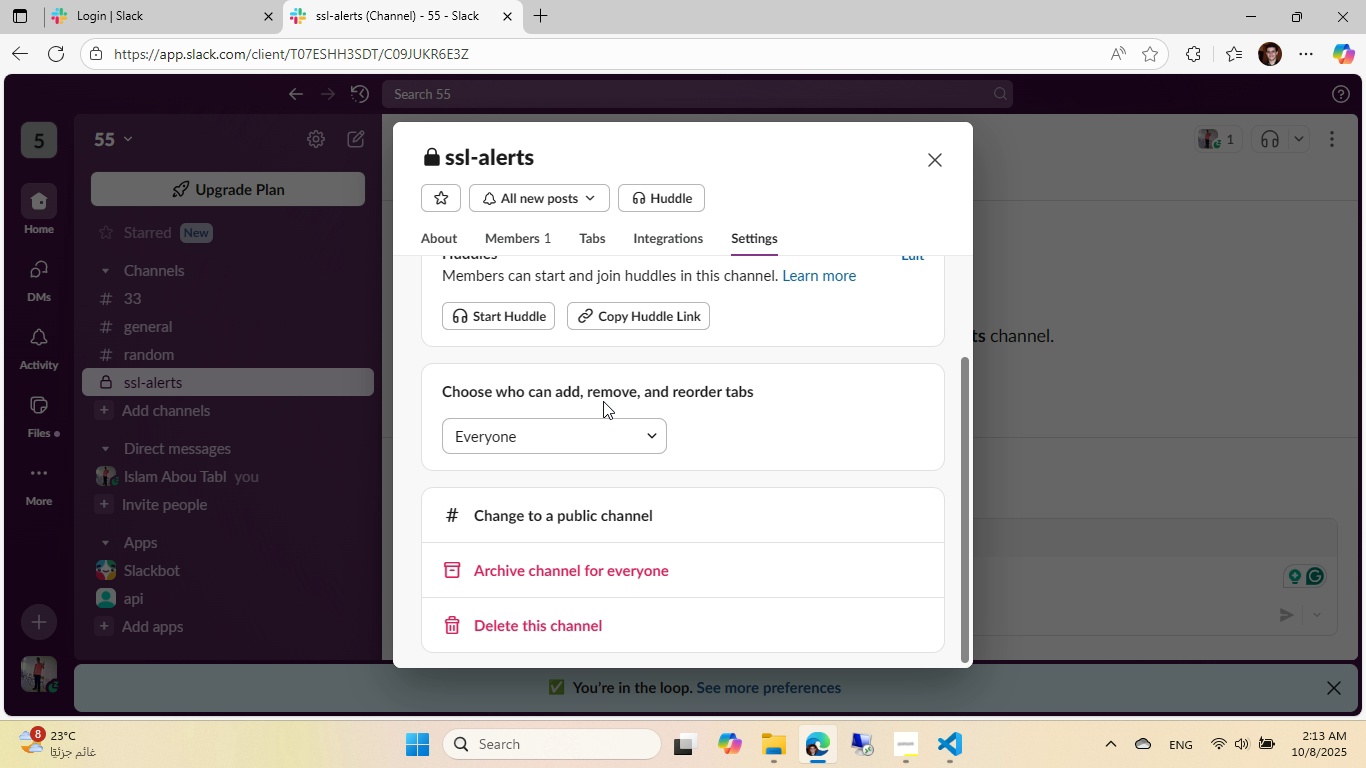 
scroll: coordinate [603, 401], scroll_direction: up, amount: 3.0
 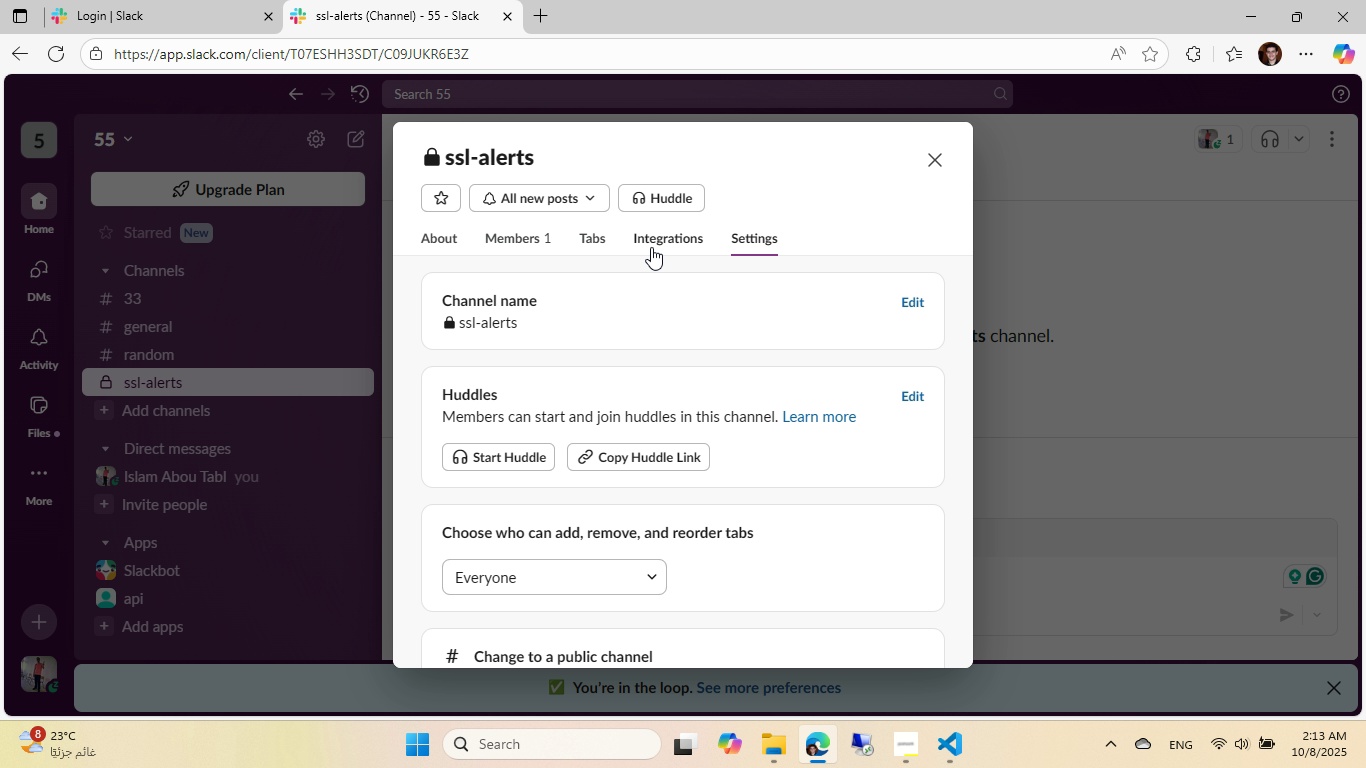 
left_click([654, 243])
 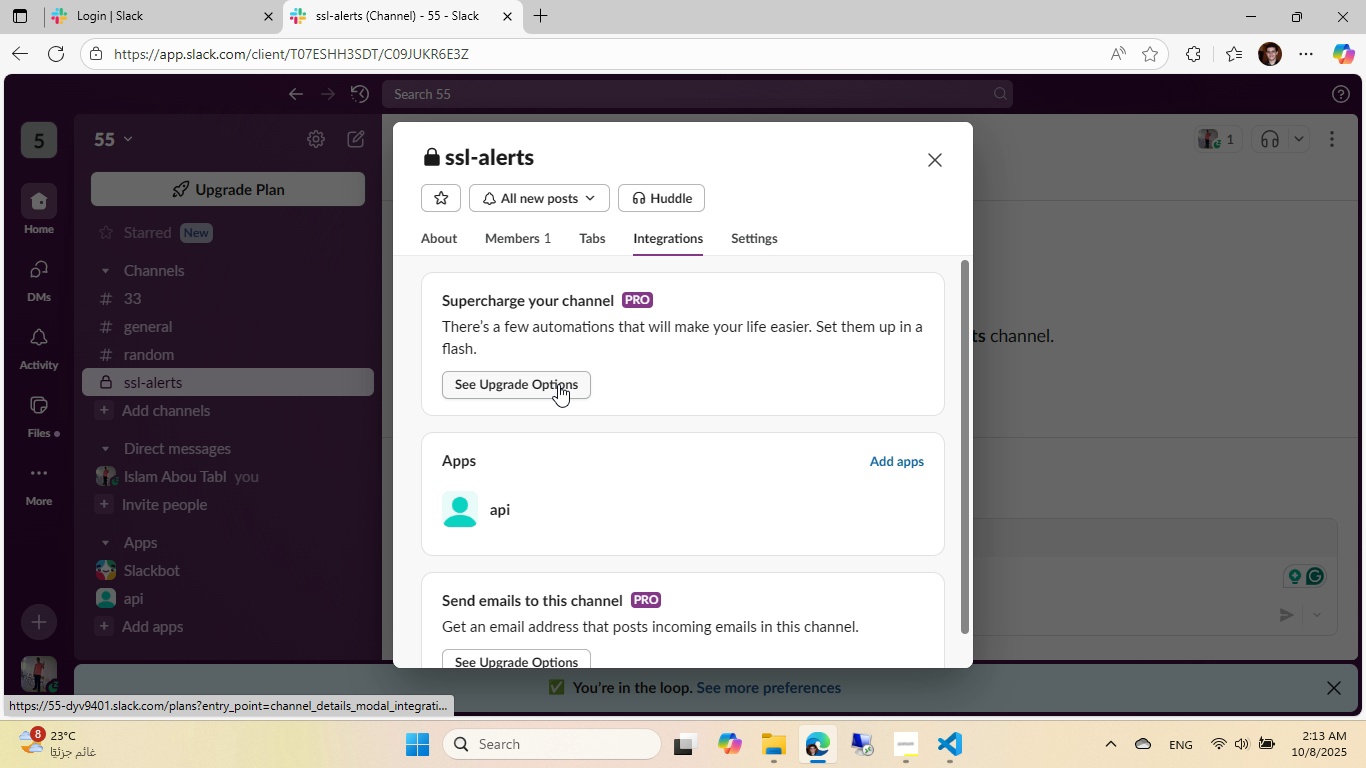 
scroll: coordinate [558, 384], scroll_direction: down, amount: 2.0
 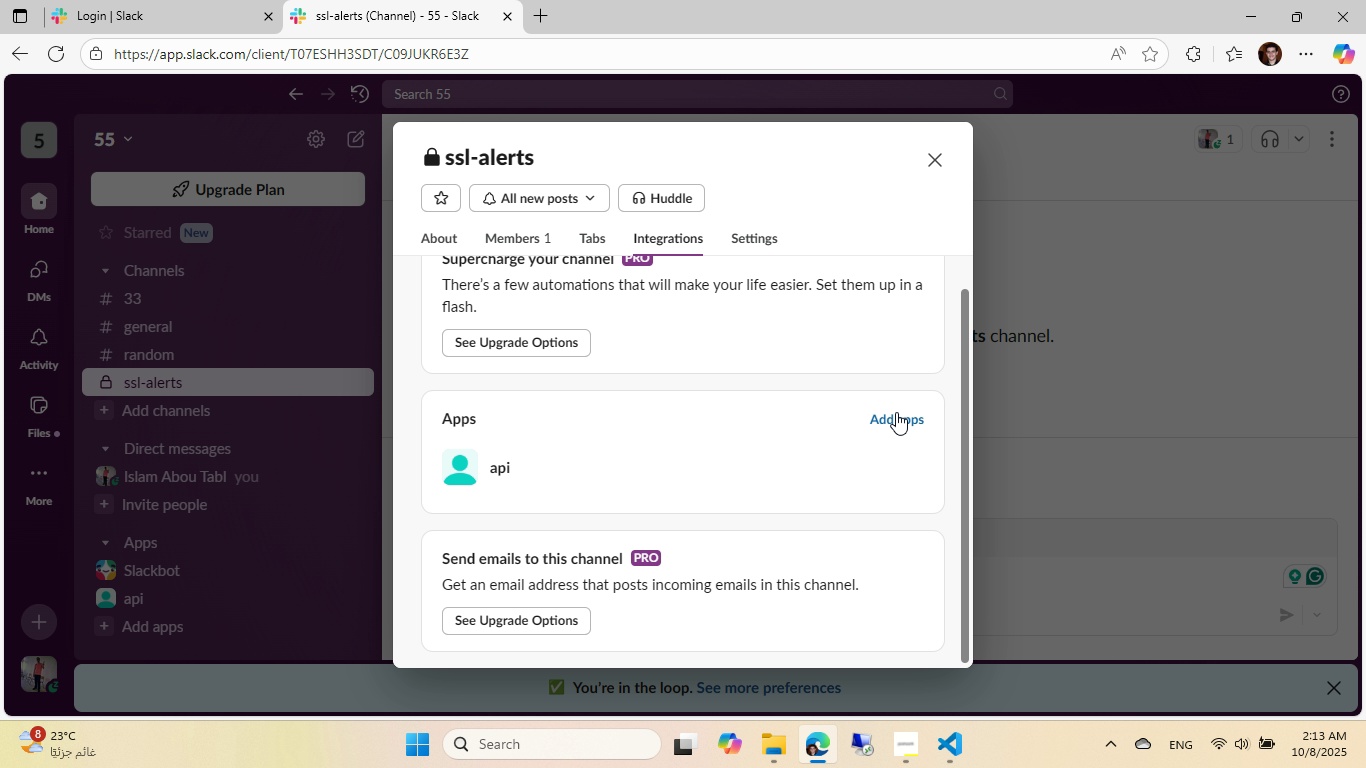 
double_click([896, 414])
 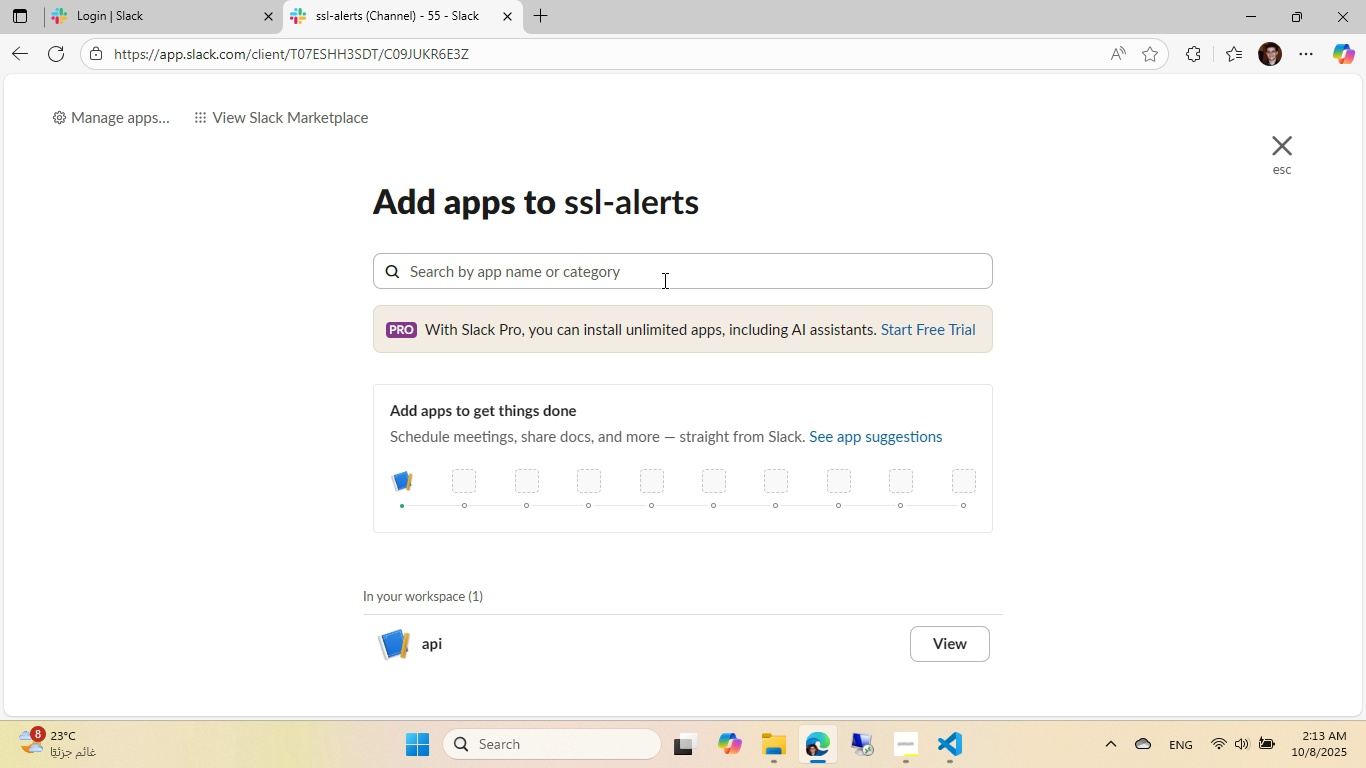 
left_click([663, 280])
 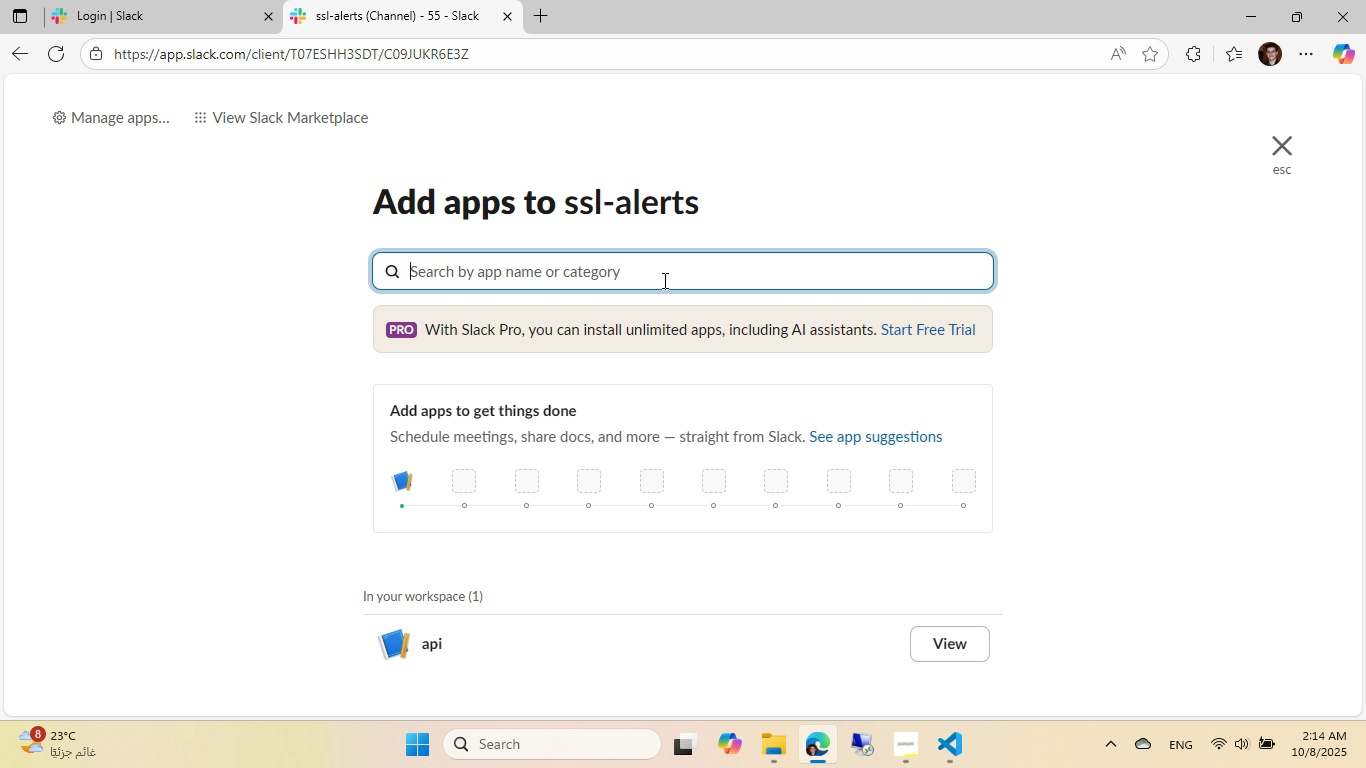 
type(api)
 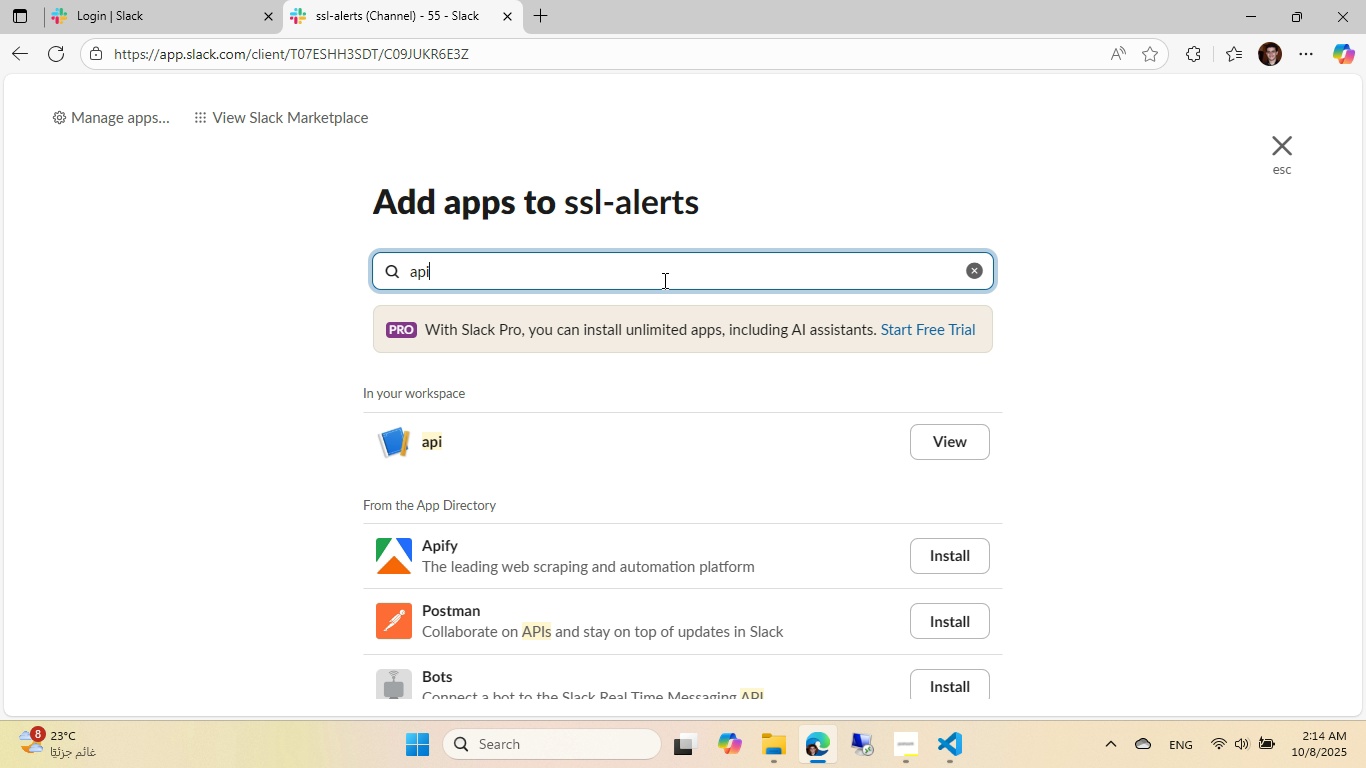 
key(Enter)
 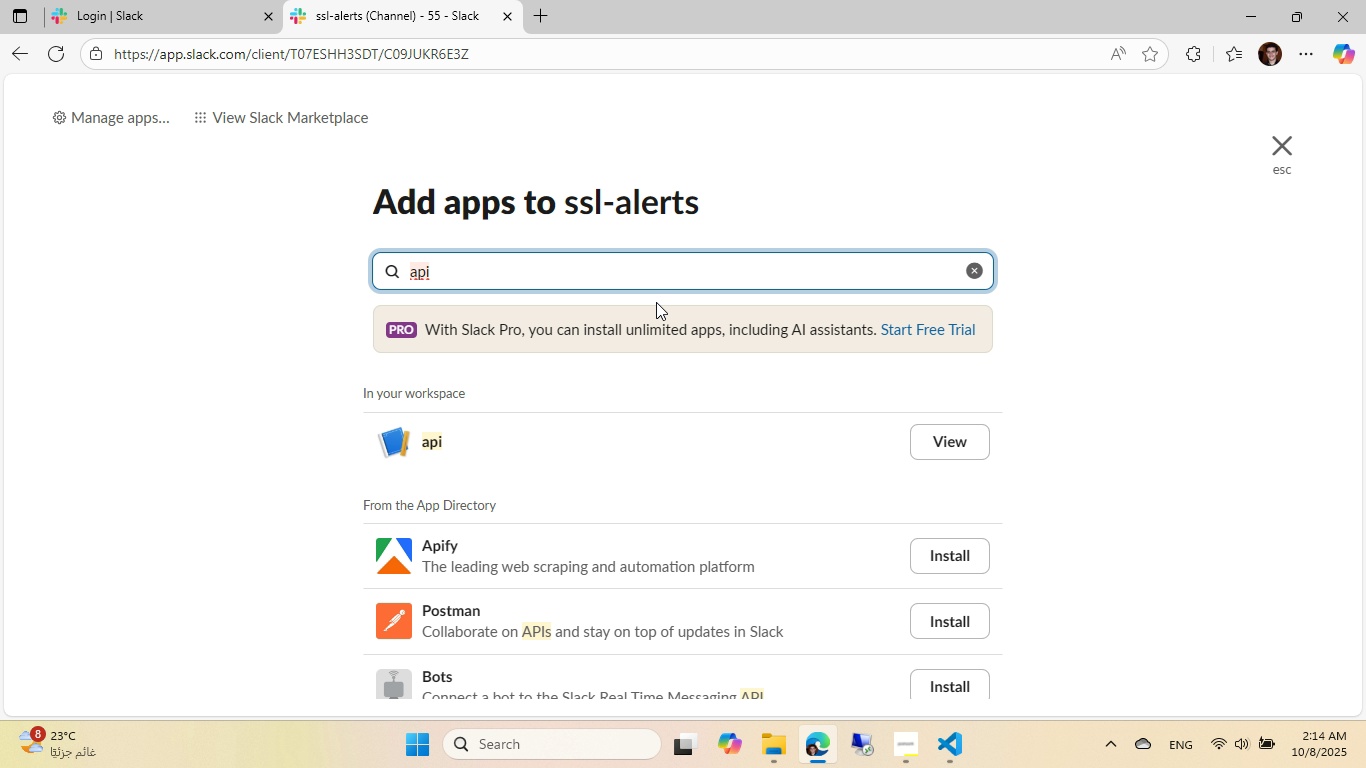 
scroll: coordinate [630, 421], scroll_direction: down, amount: 14.0
 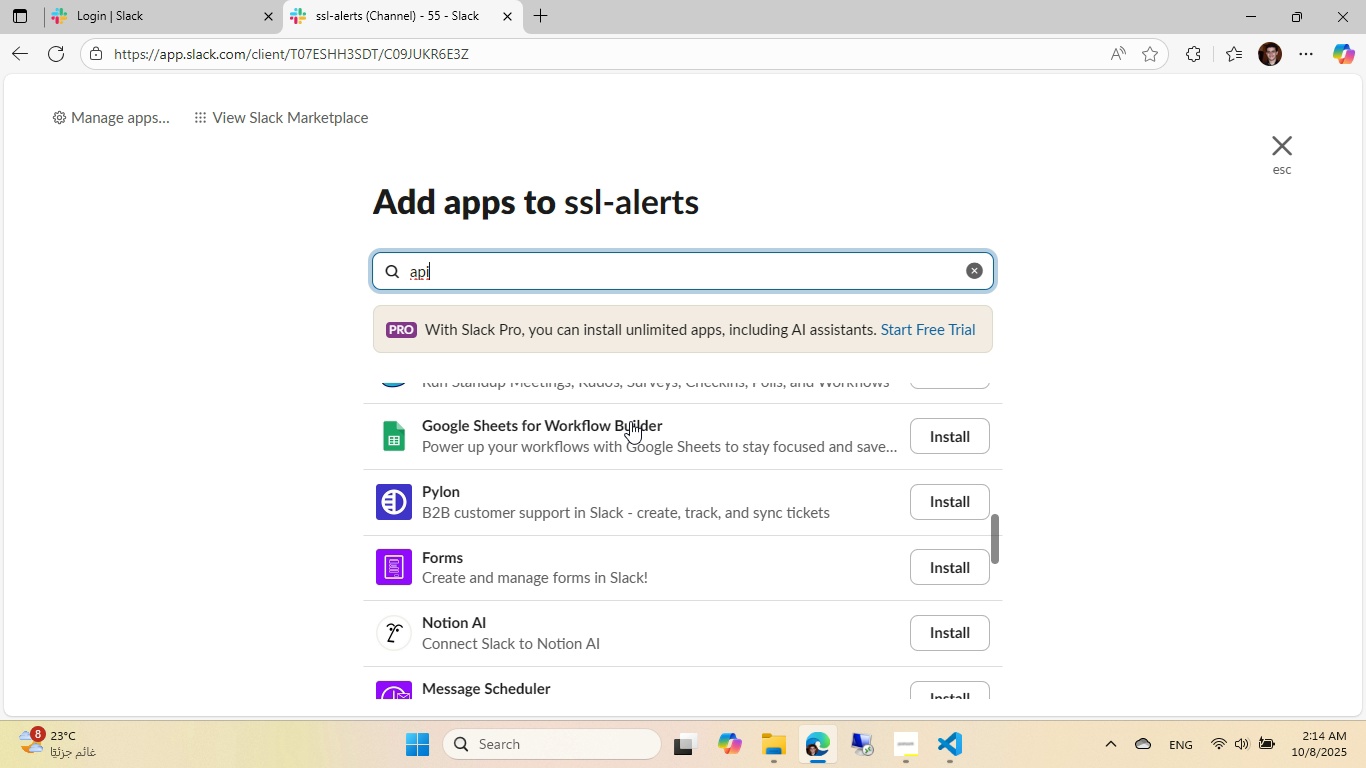 
key(Control+ControlLeft)
 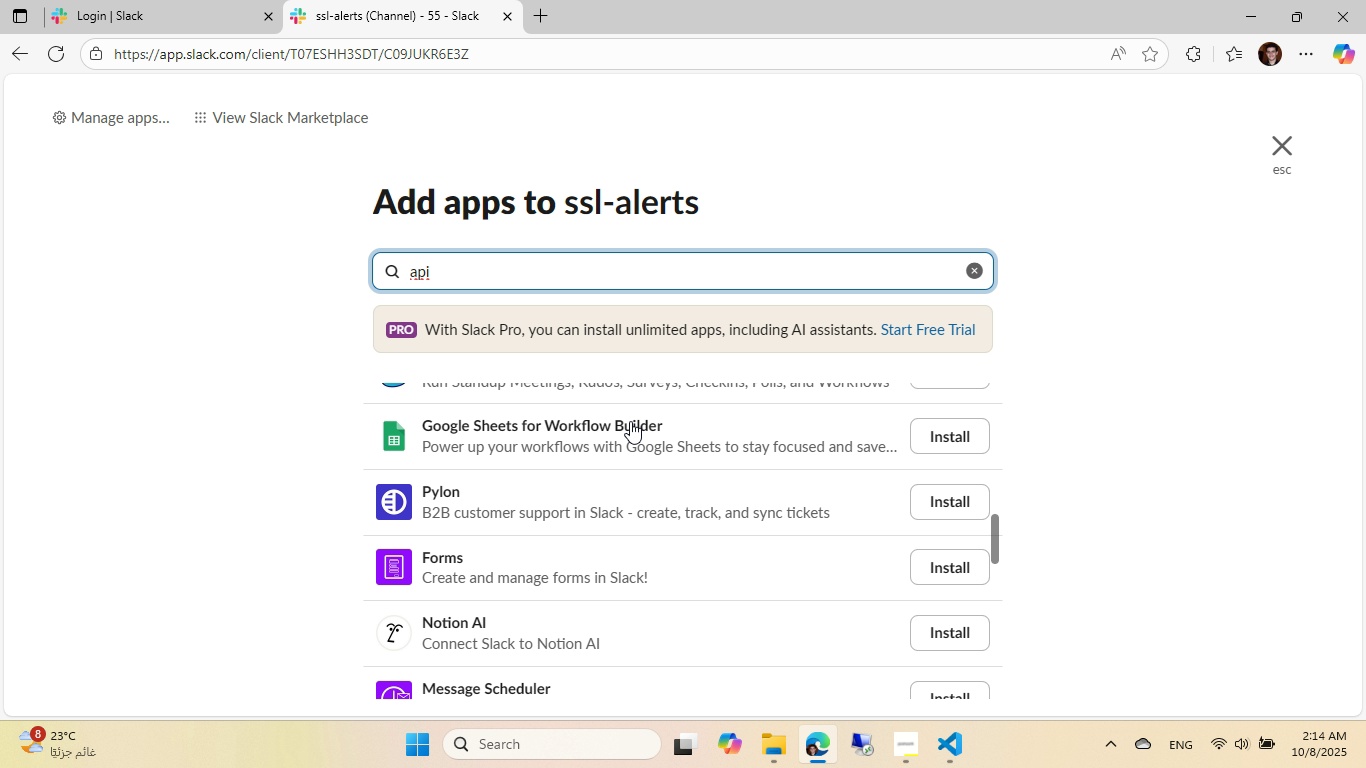 
key(Control+A)
 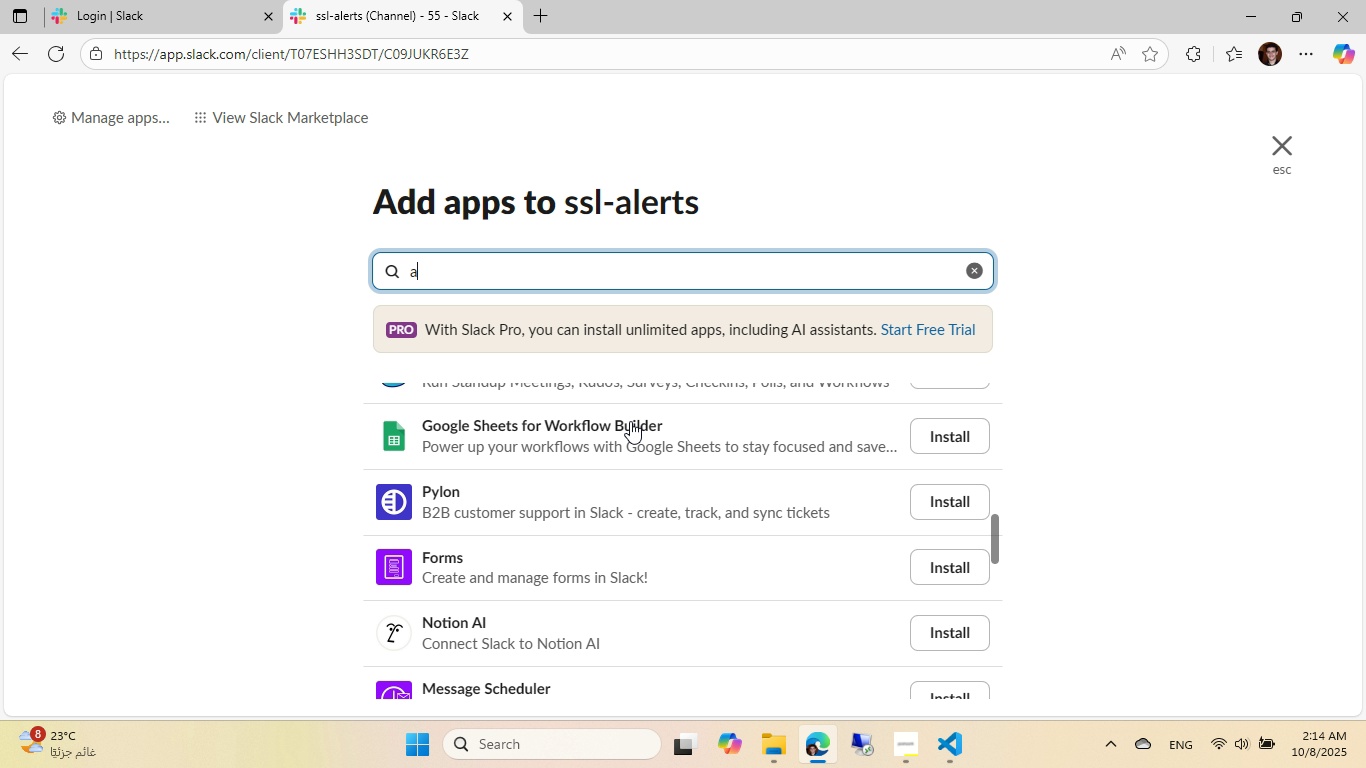 
type(alarm)
 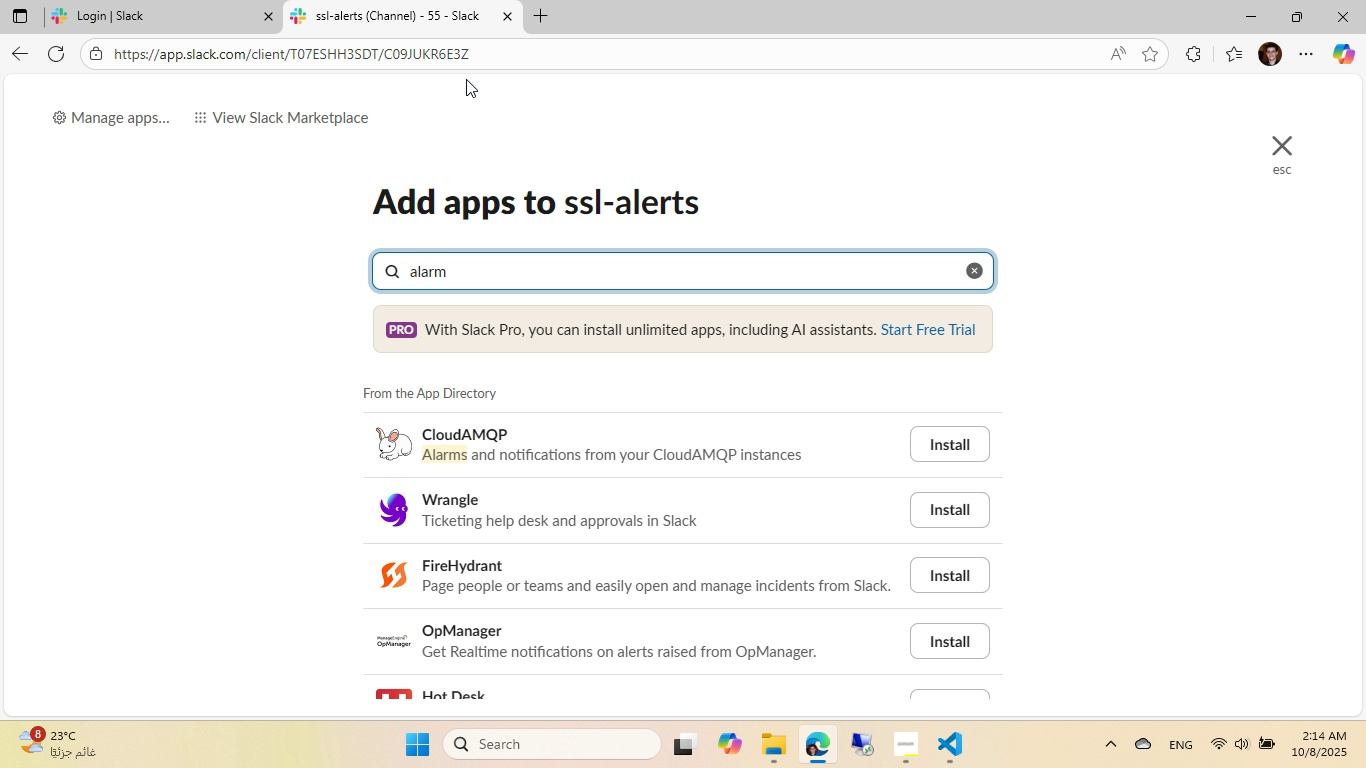 
left_click([535, 20])
 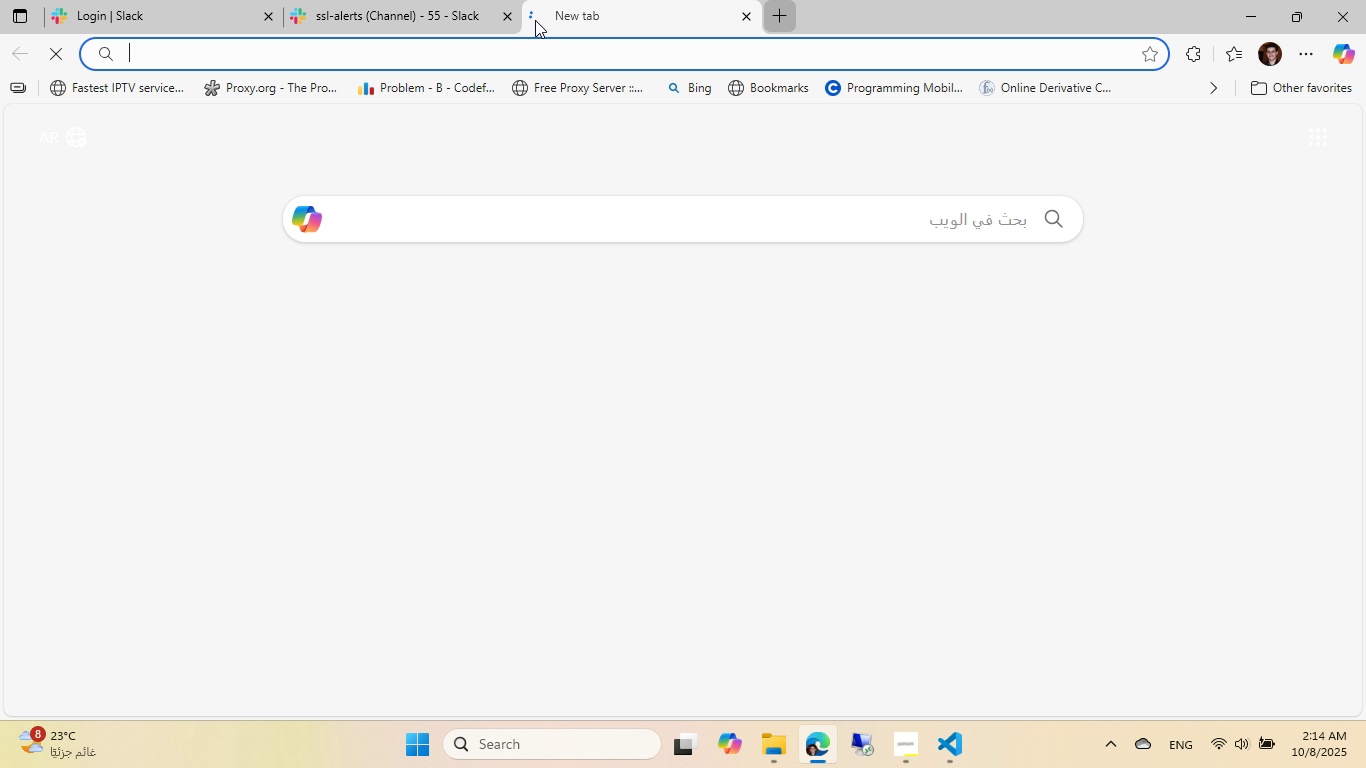 
type(slack alert)